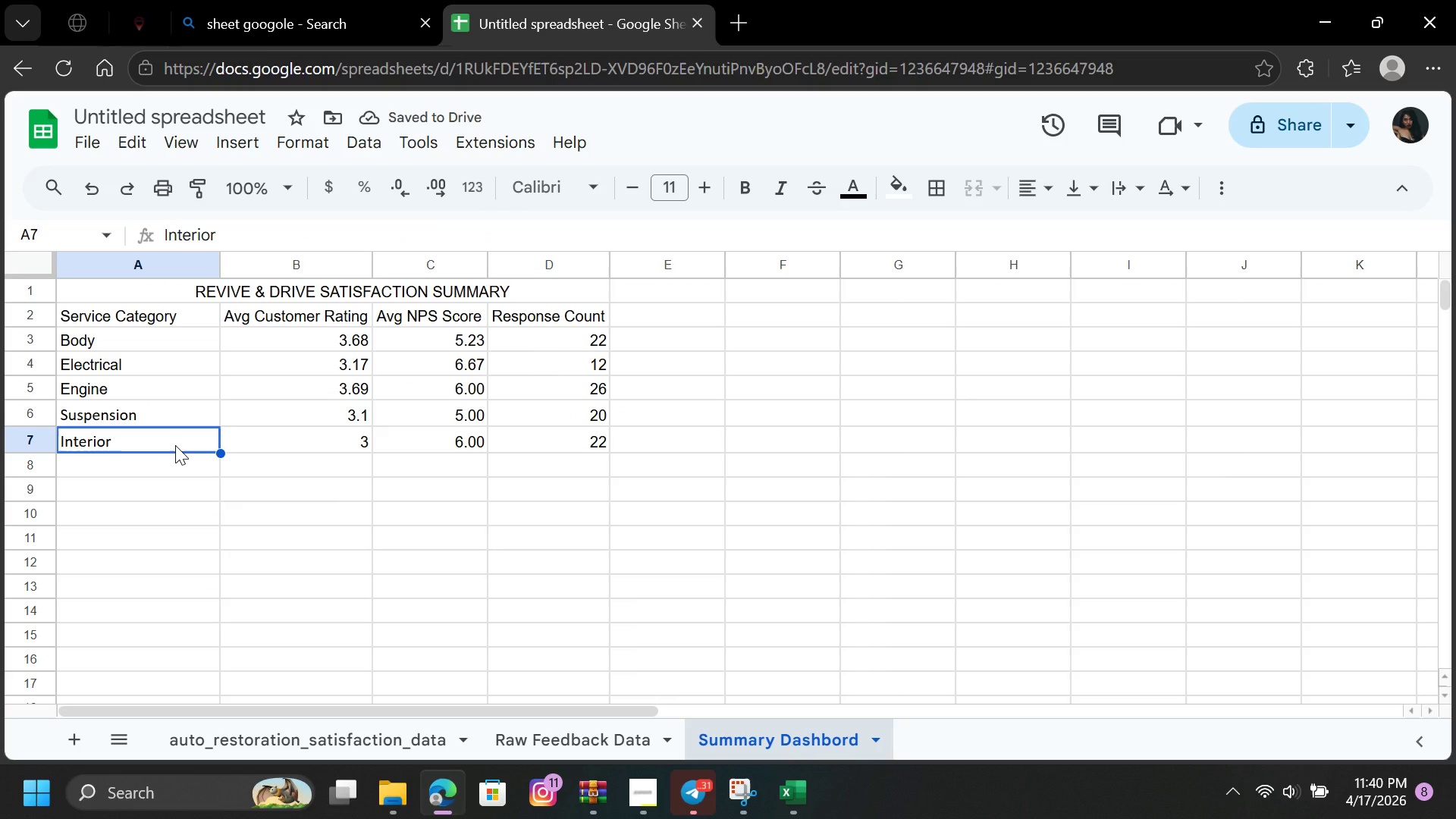 
right_click([175, 445])
 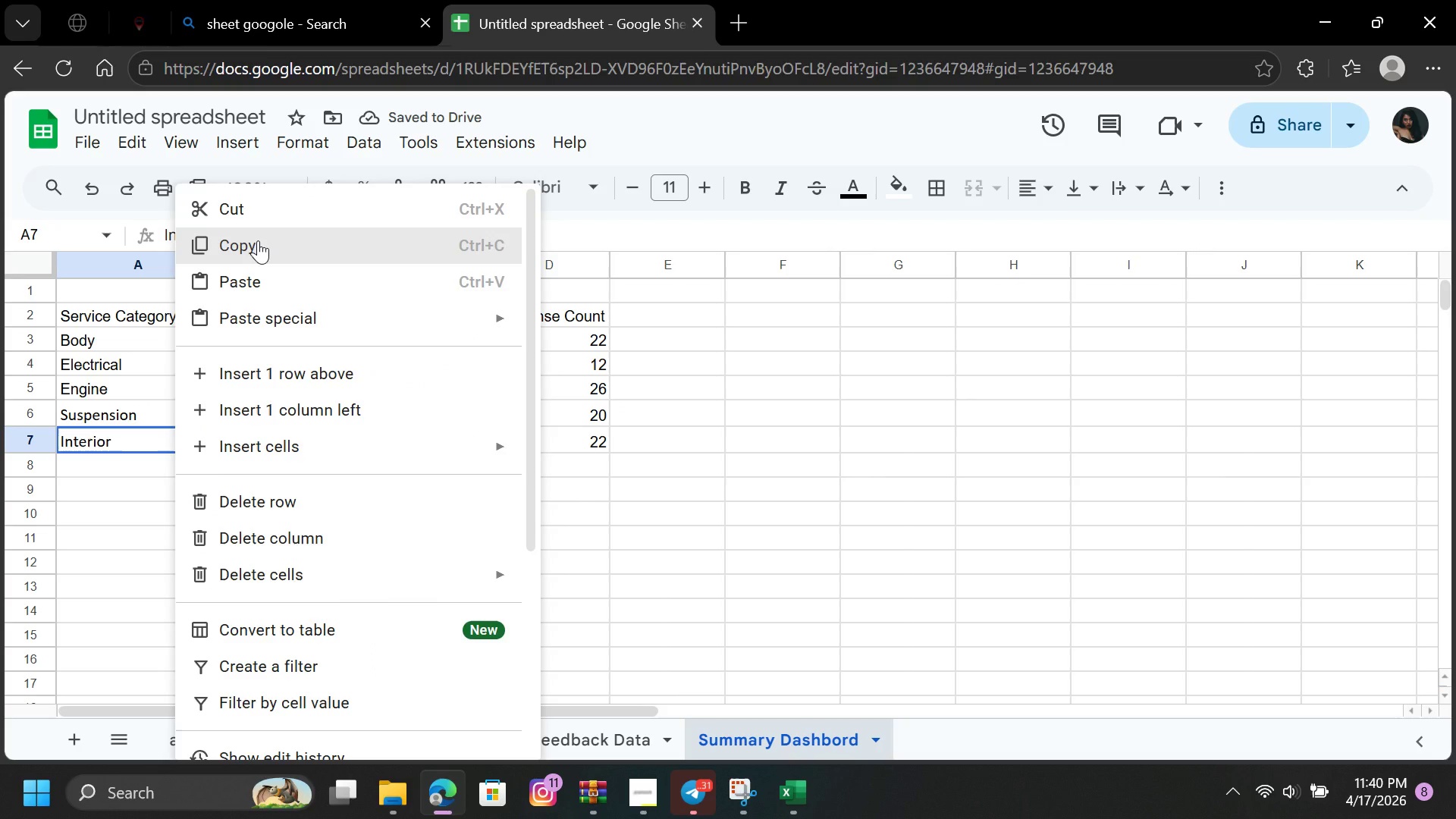 
left_click([258, 243])
 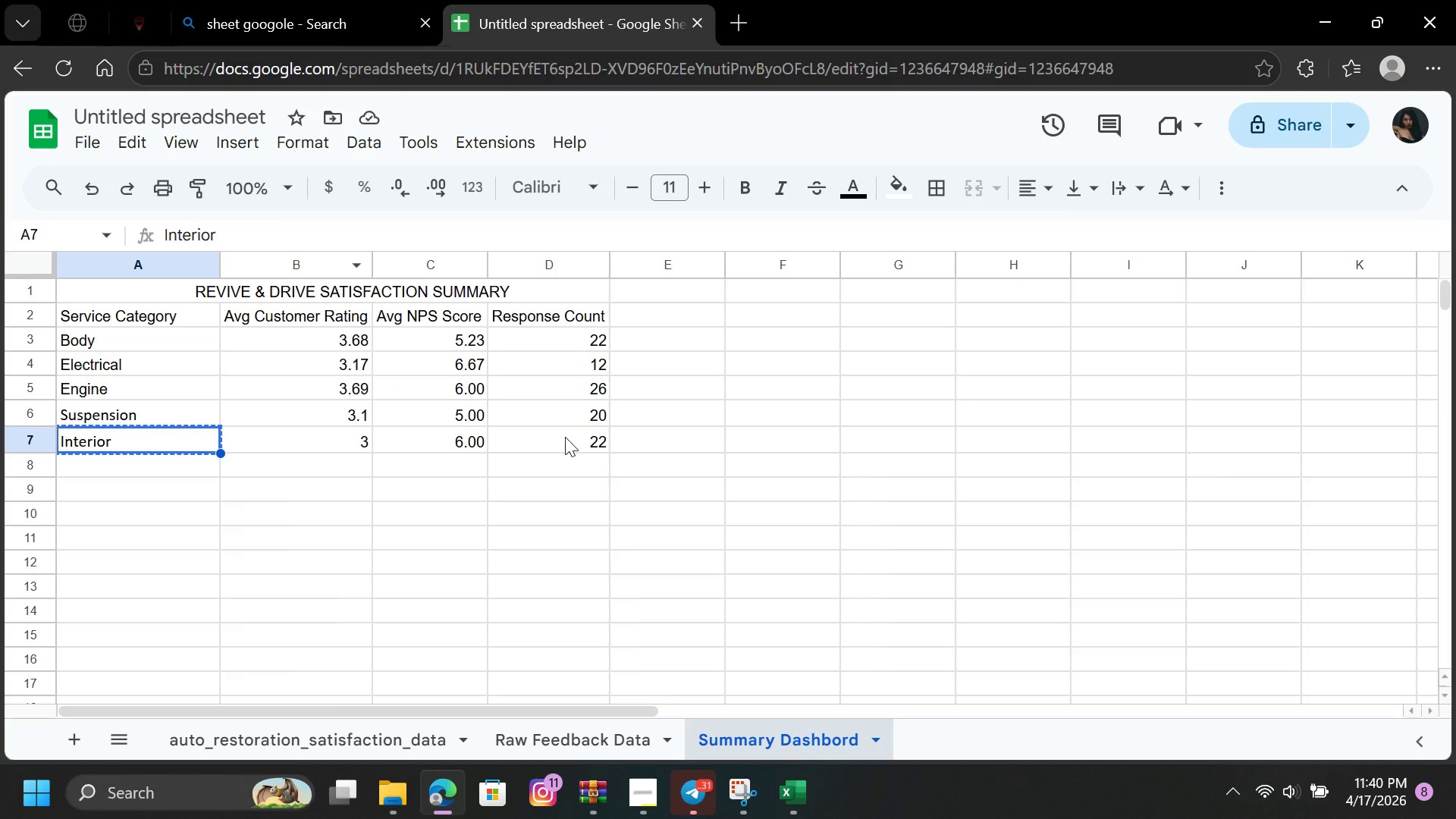 
left_click([565, 438])
 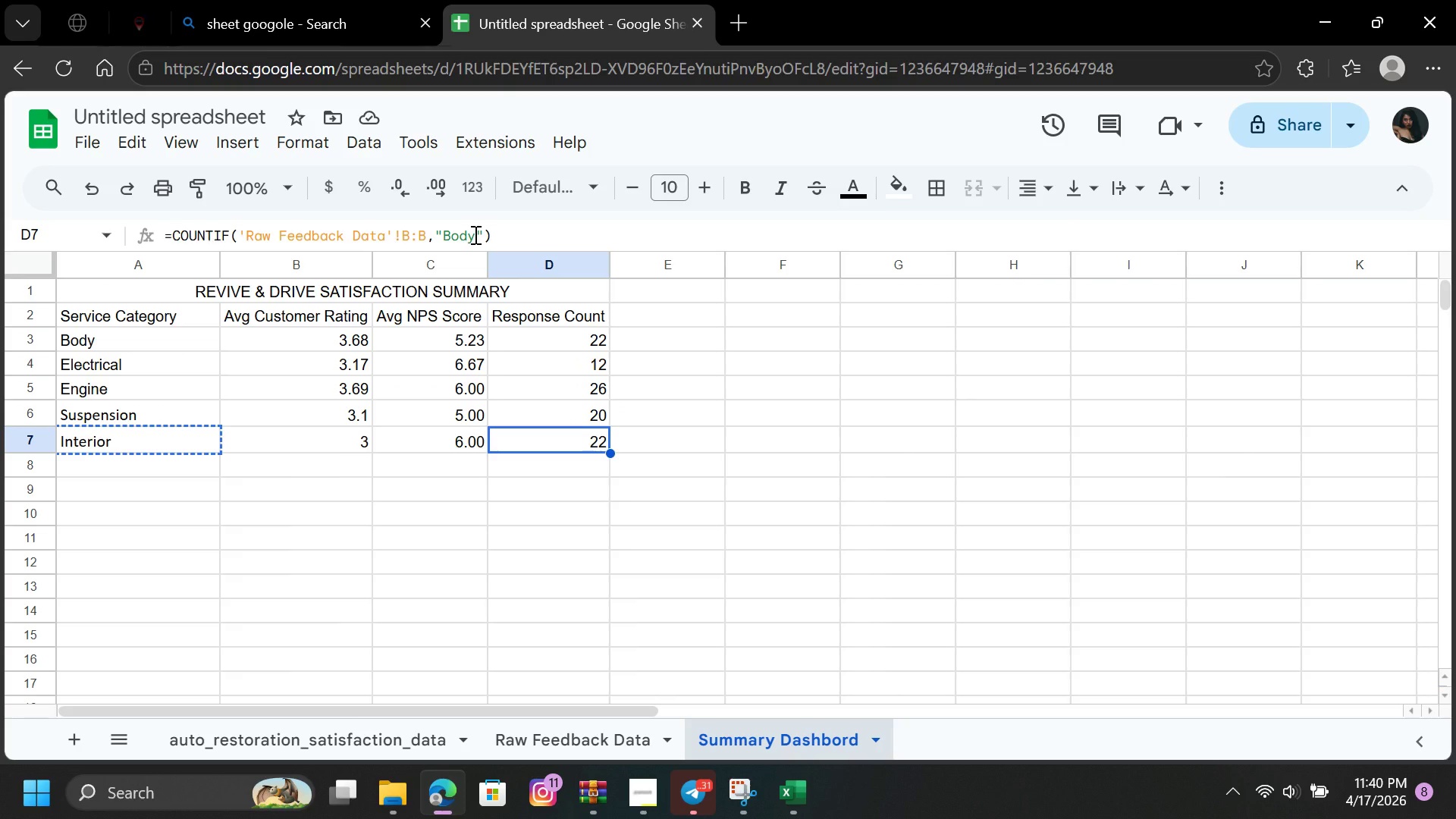 
left_click([475, 234])
 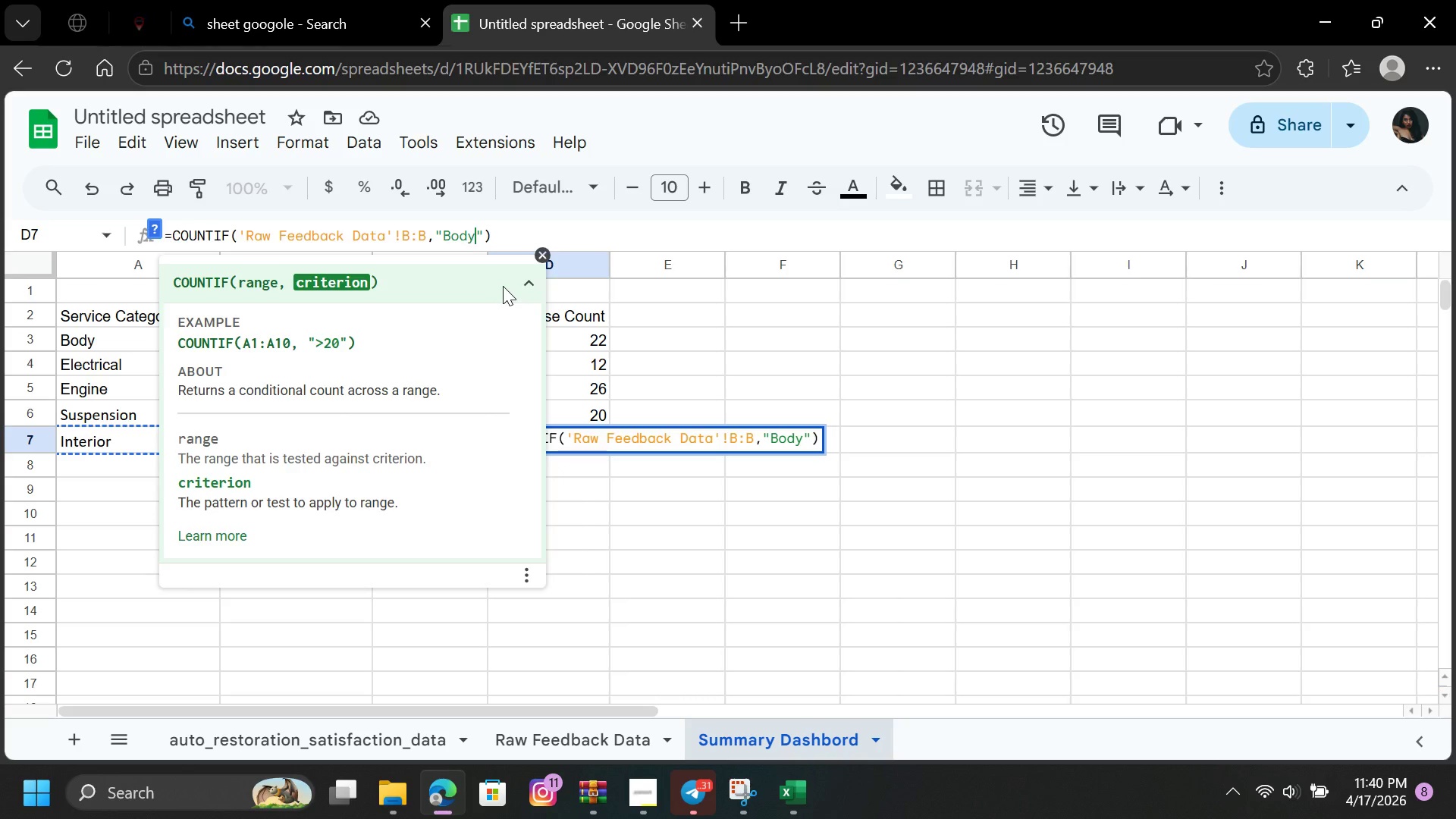 
key(Backspace)
 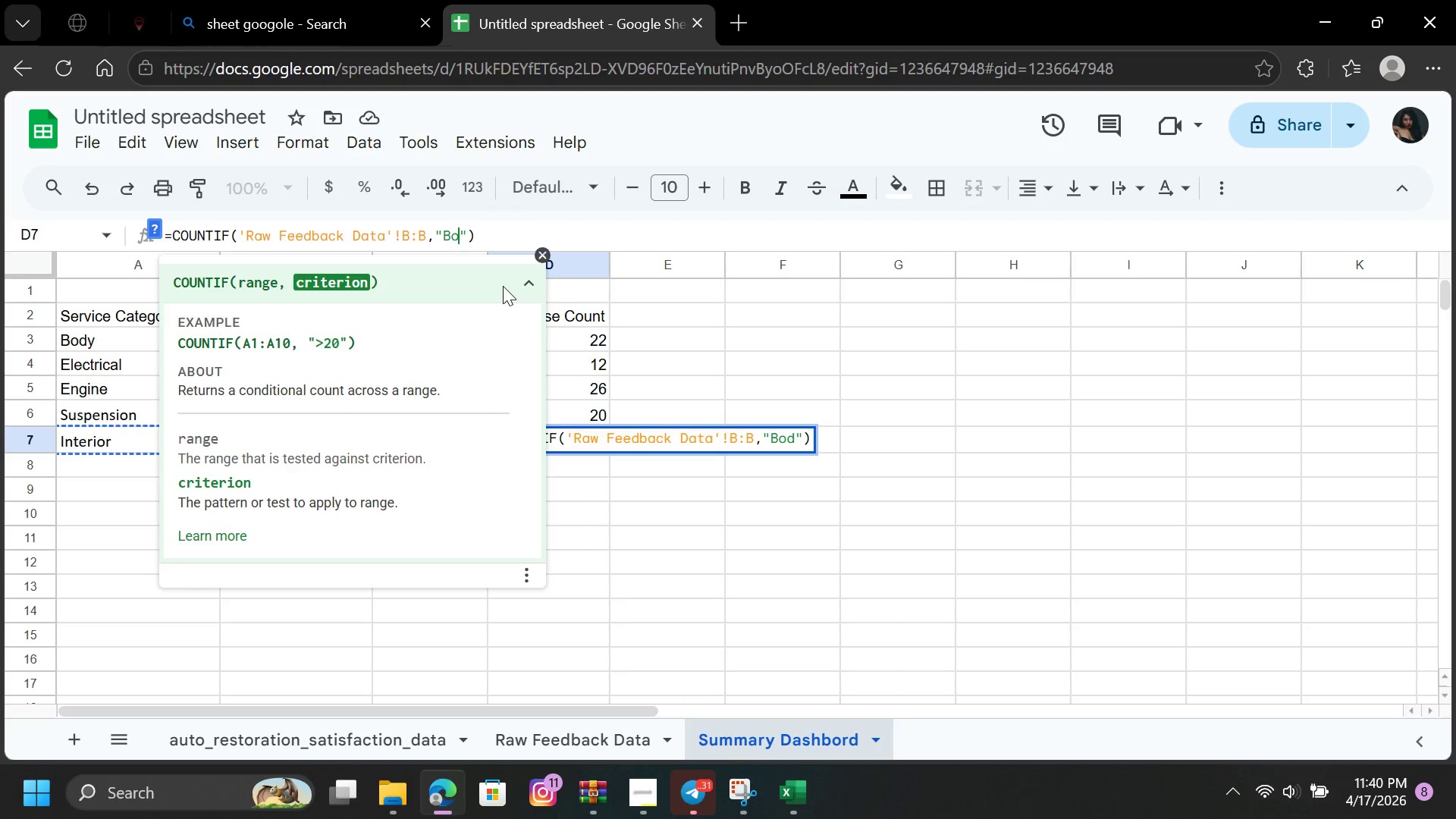 
key(Backspace)
 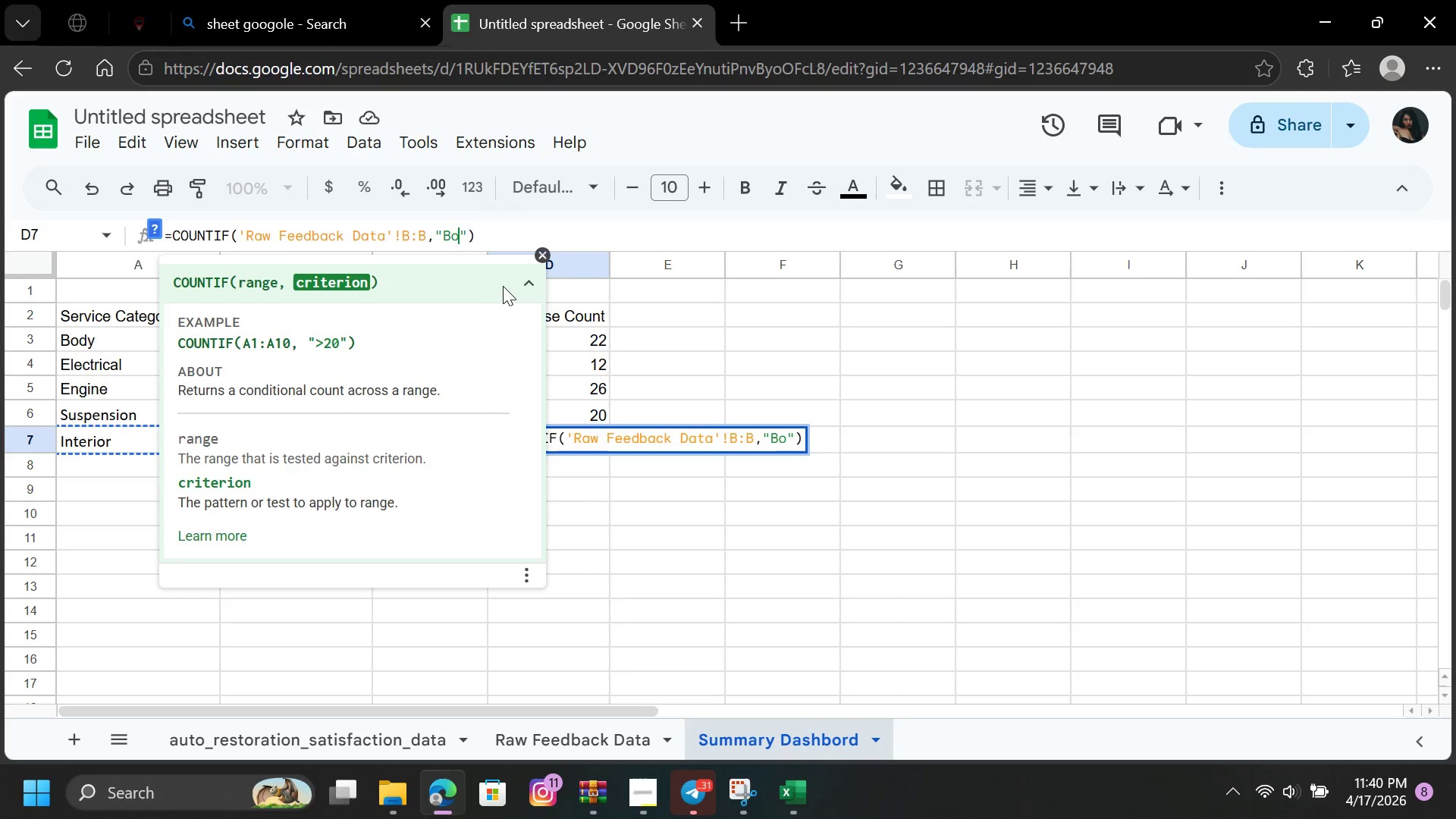 
key(Backspace)
 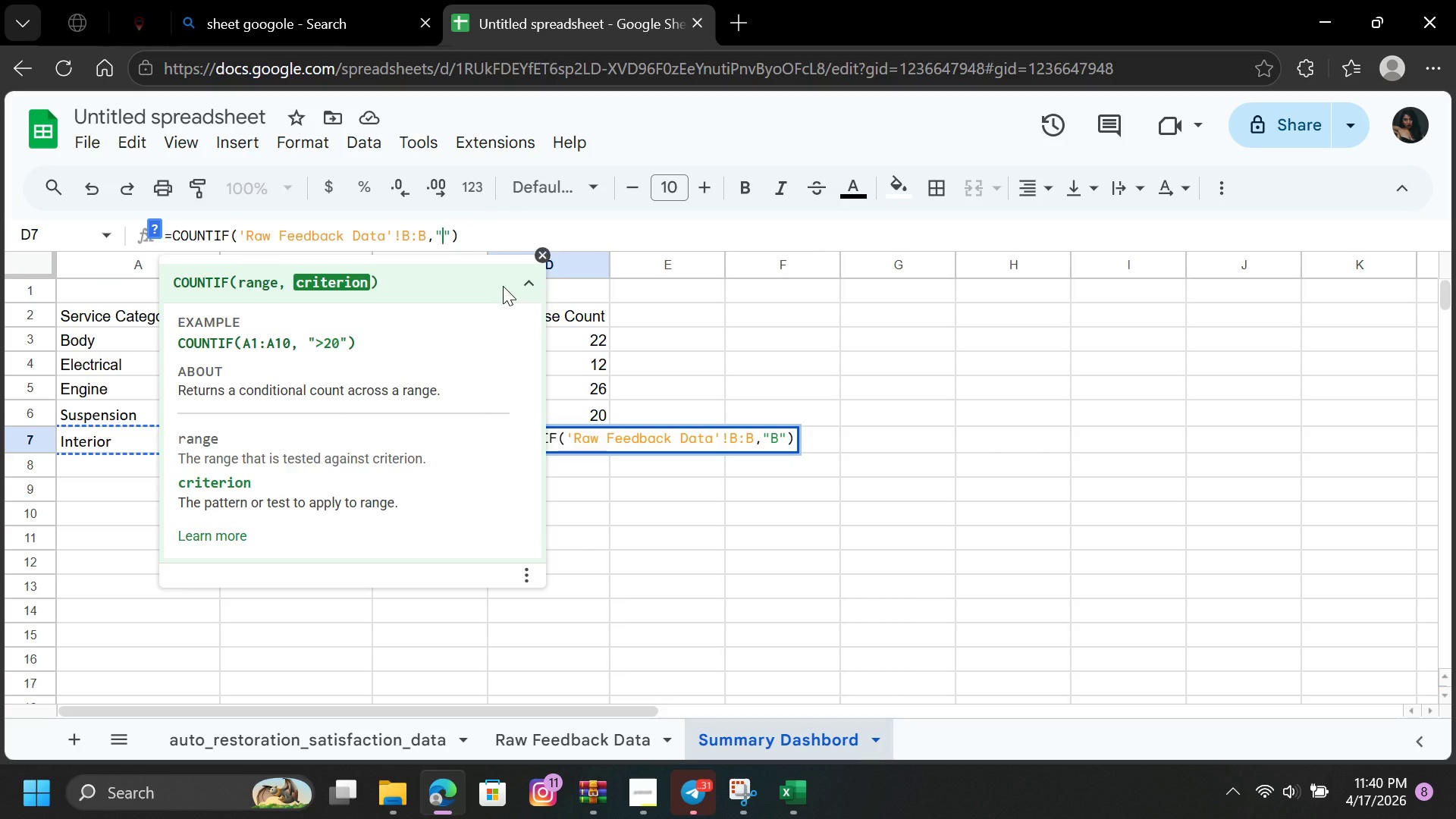 
key(Backspace)
 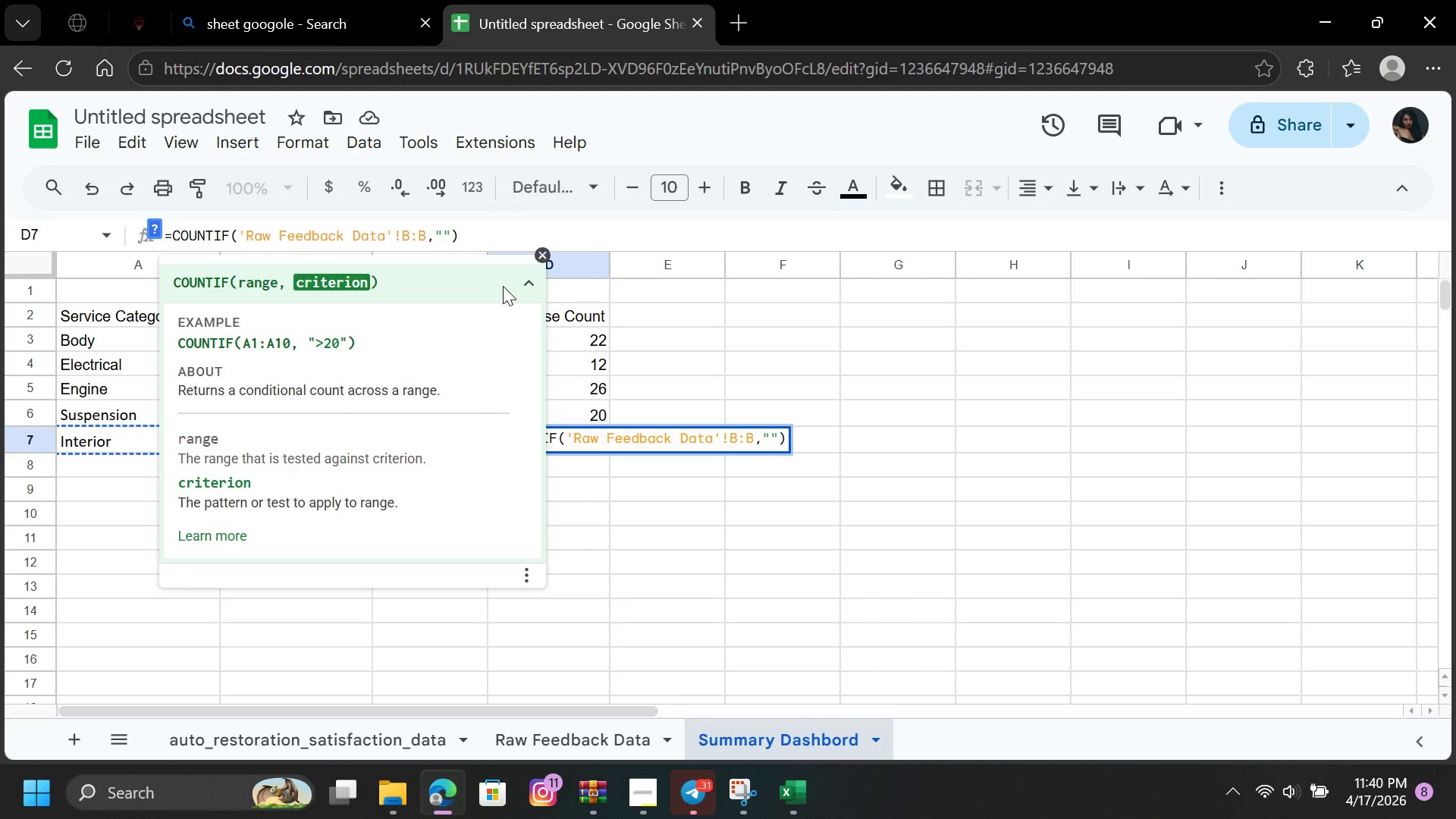 
key(Control+V)
 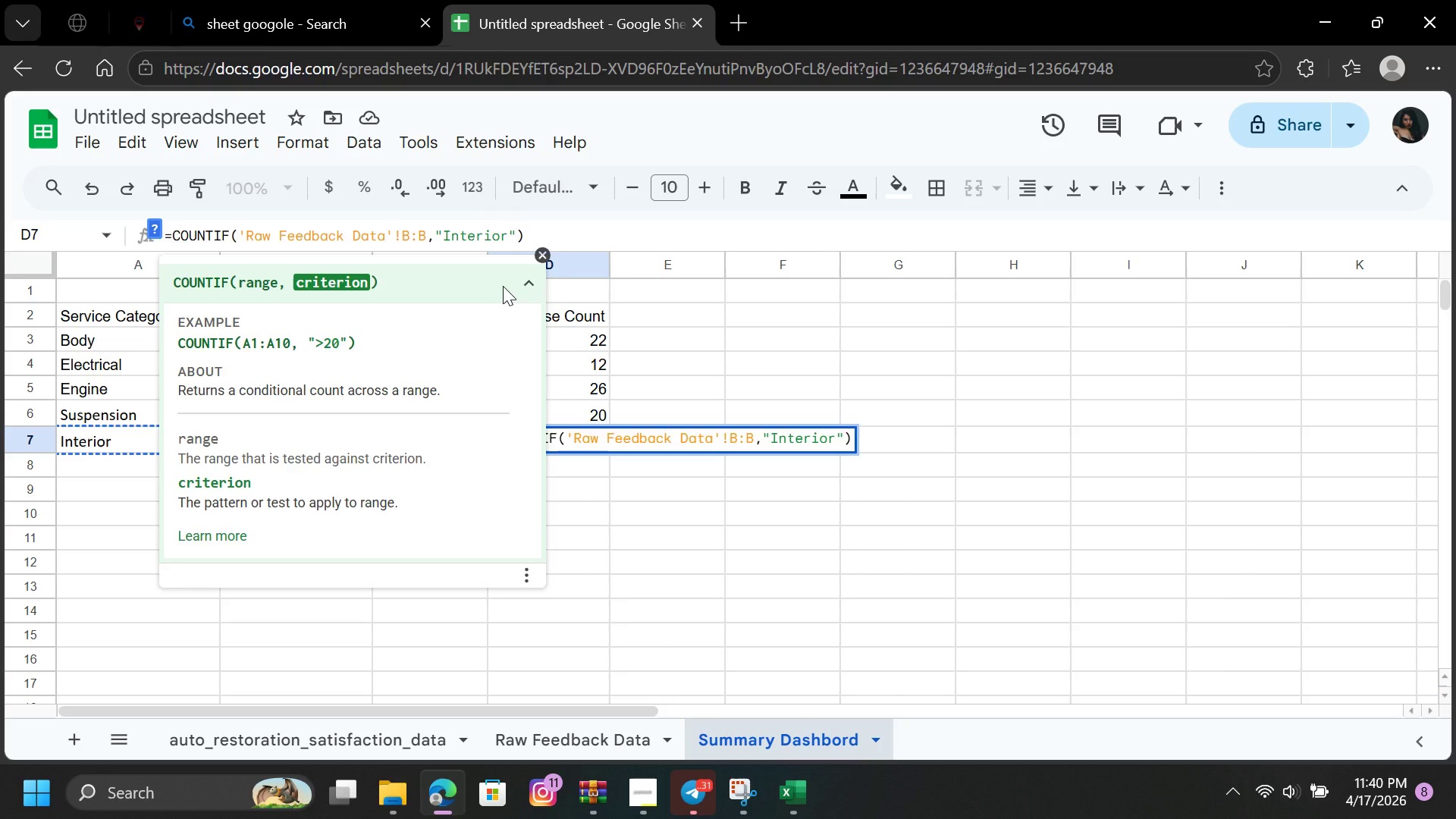 
key(Enter)
 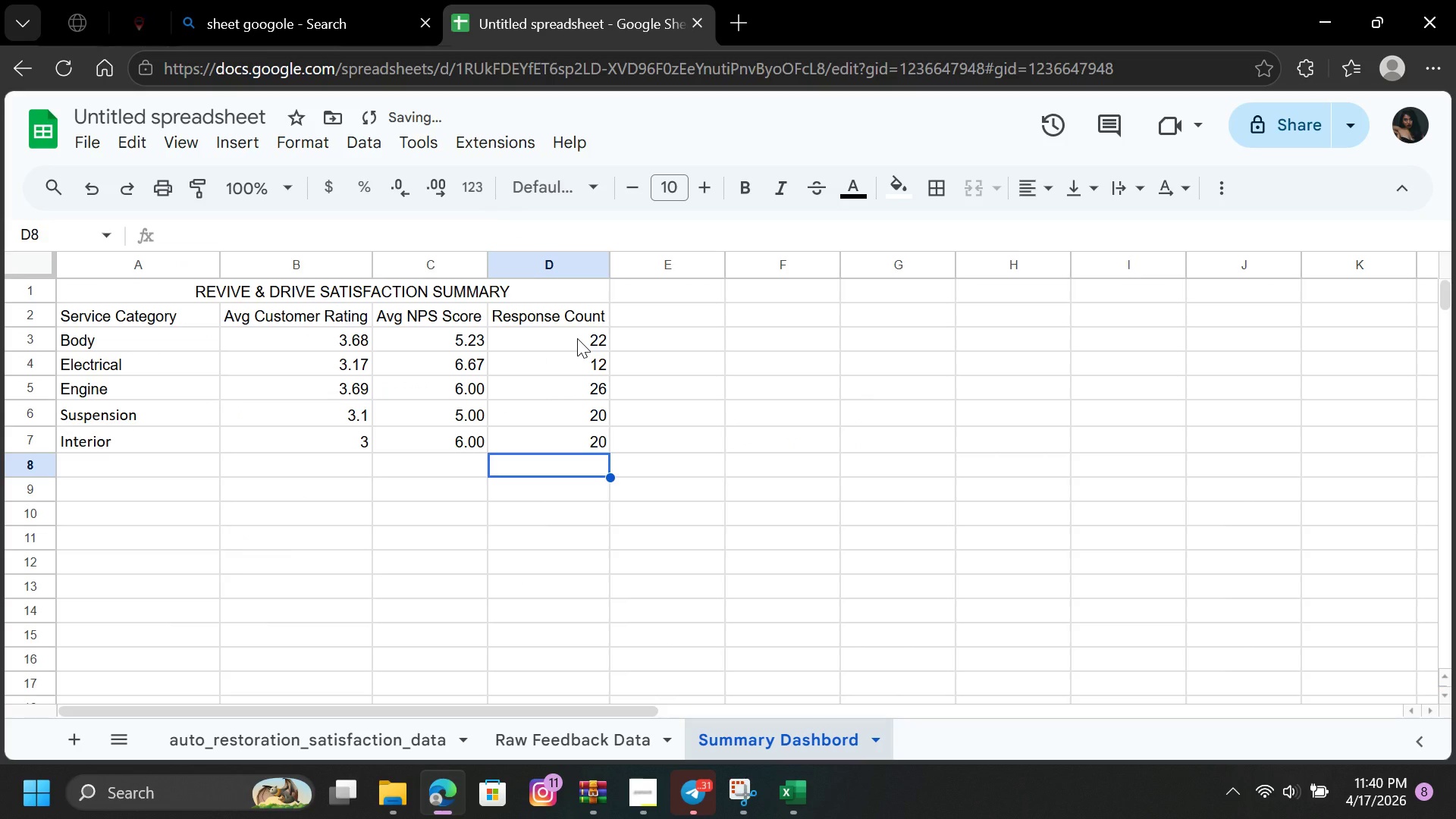 
left_click_drag(start_coordinate=[577, 338], to_coordinate=[582, 436])
 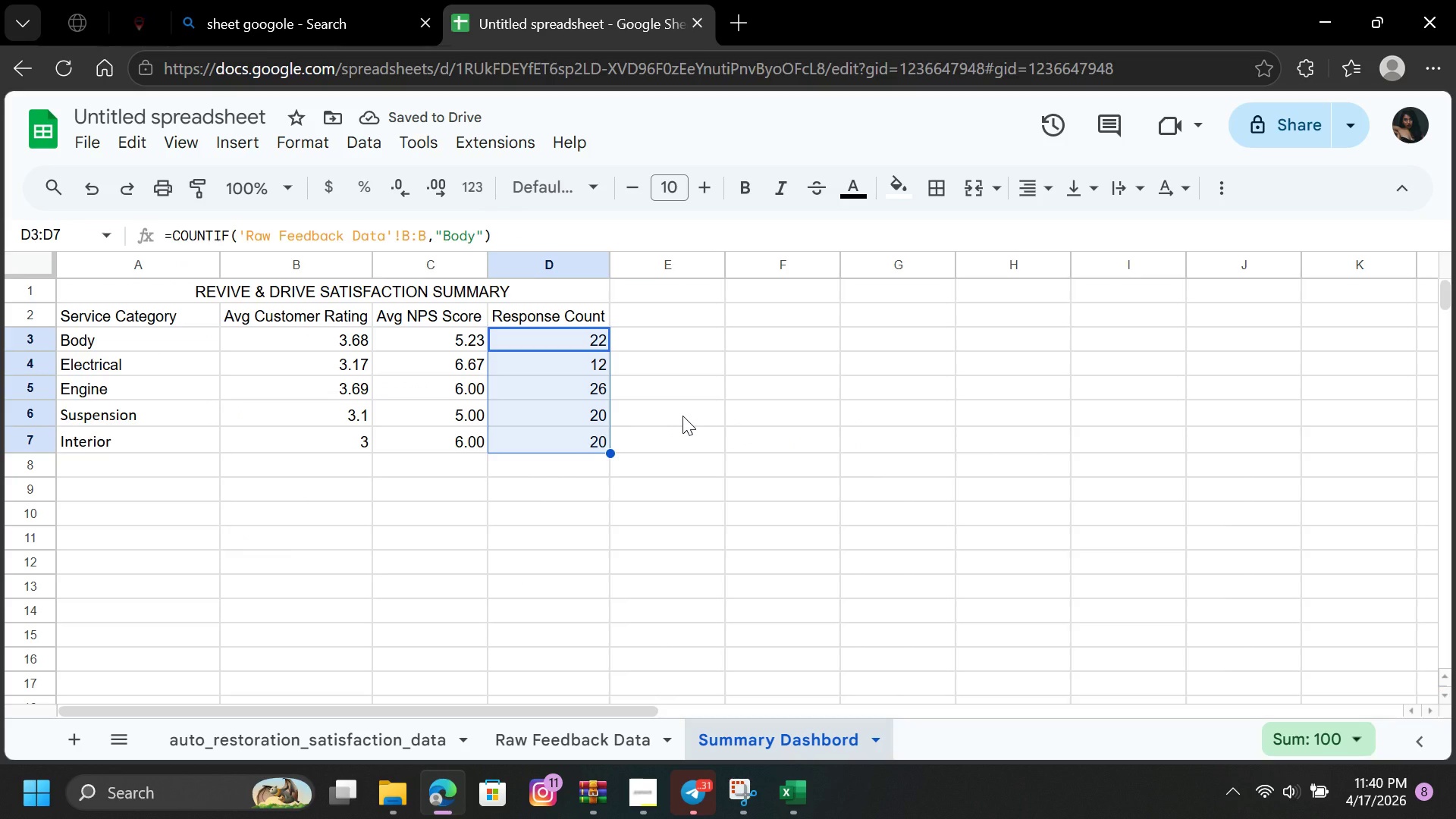 
left_click([682, 416])
 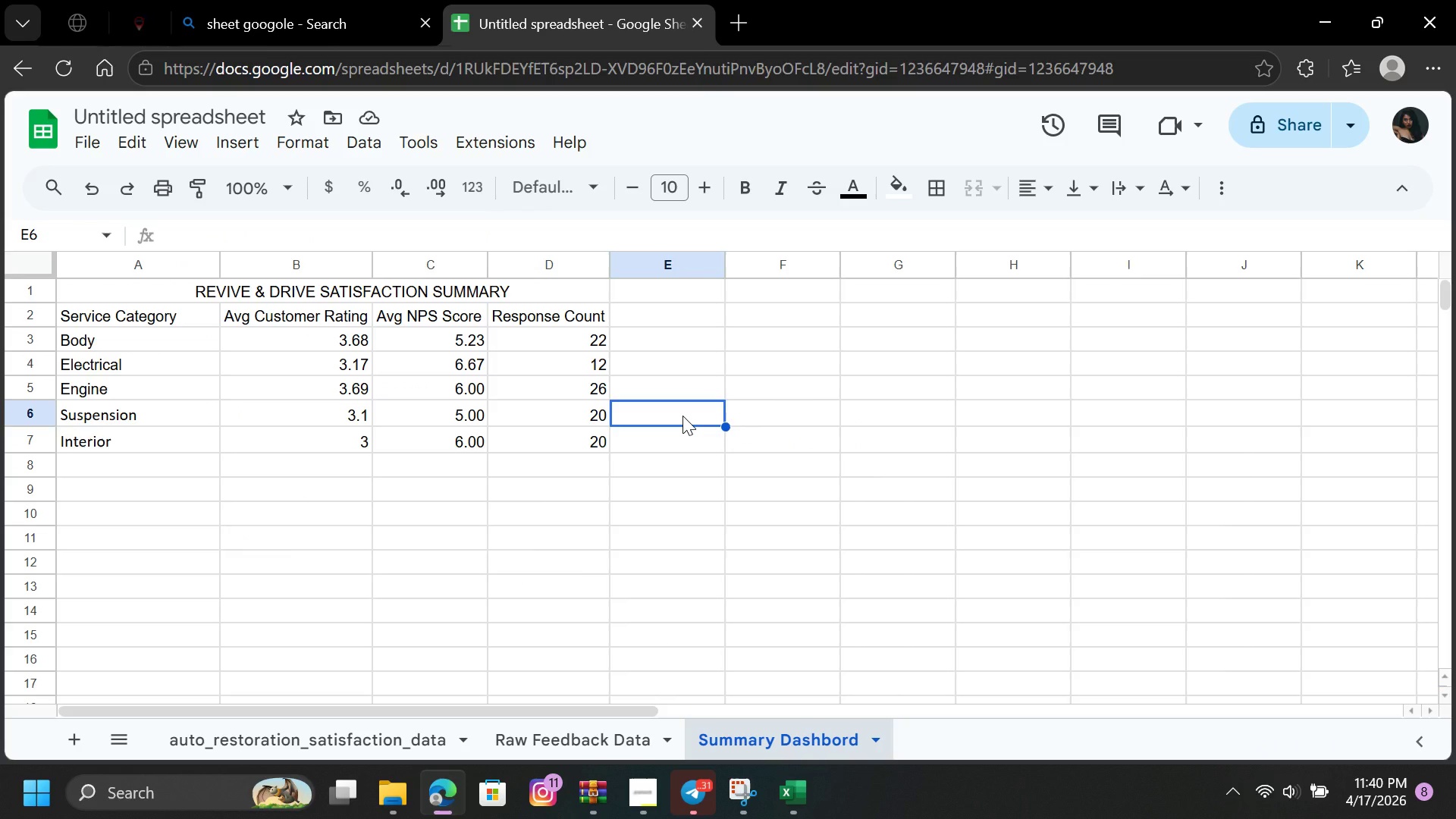 
left_click([573, 516])
 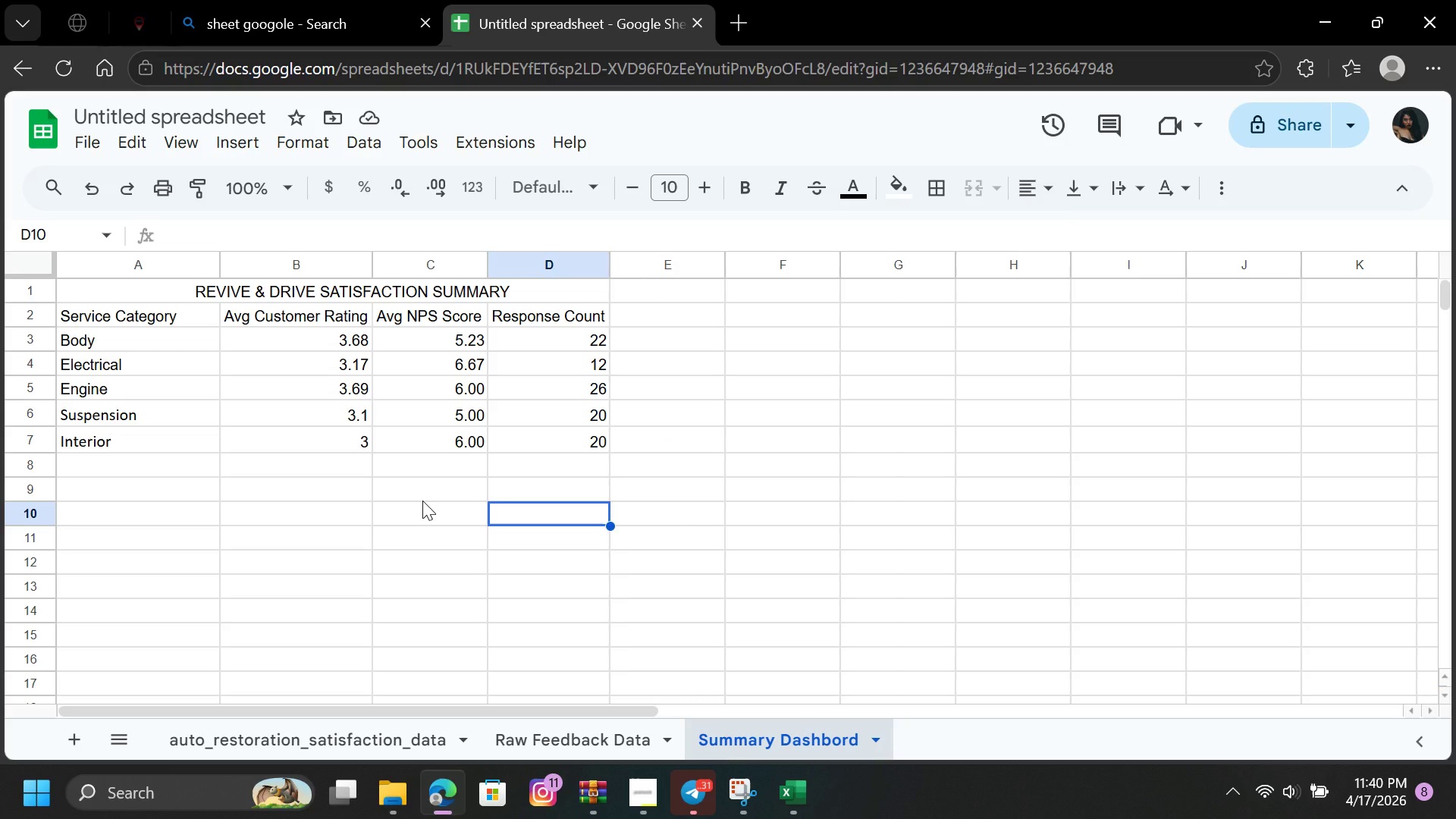 
left_click([422, 504])
 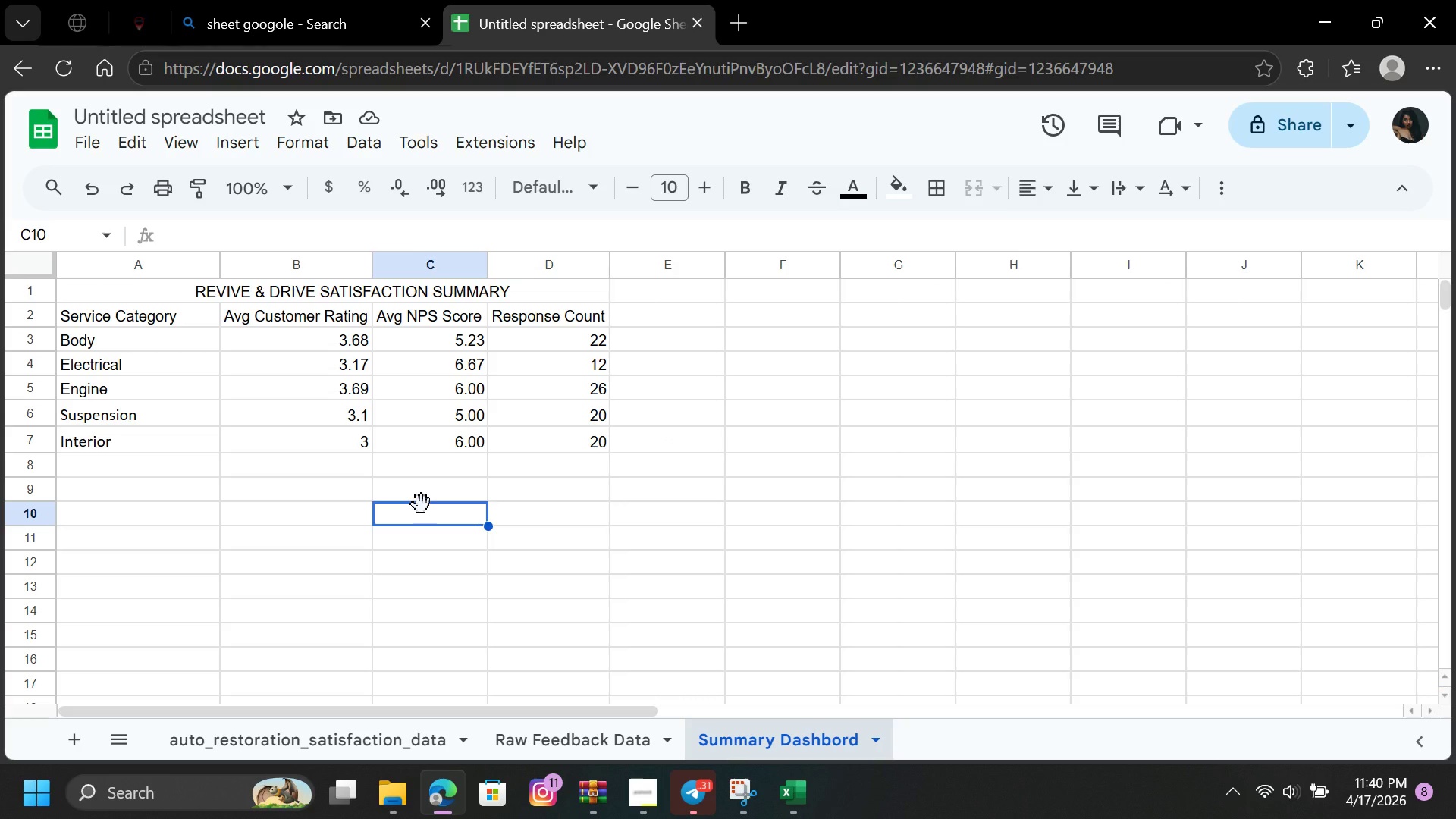 
wait(8.17)
 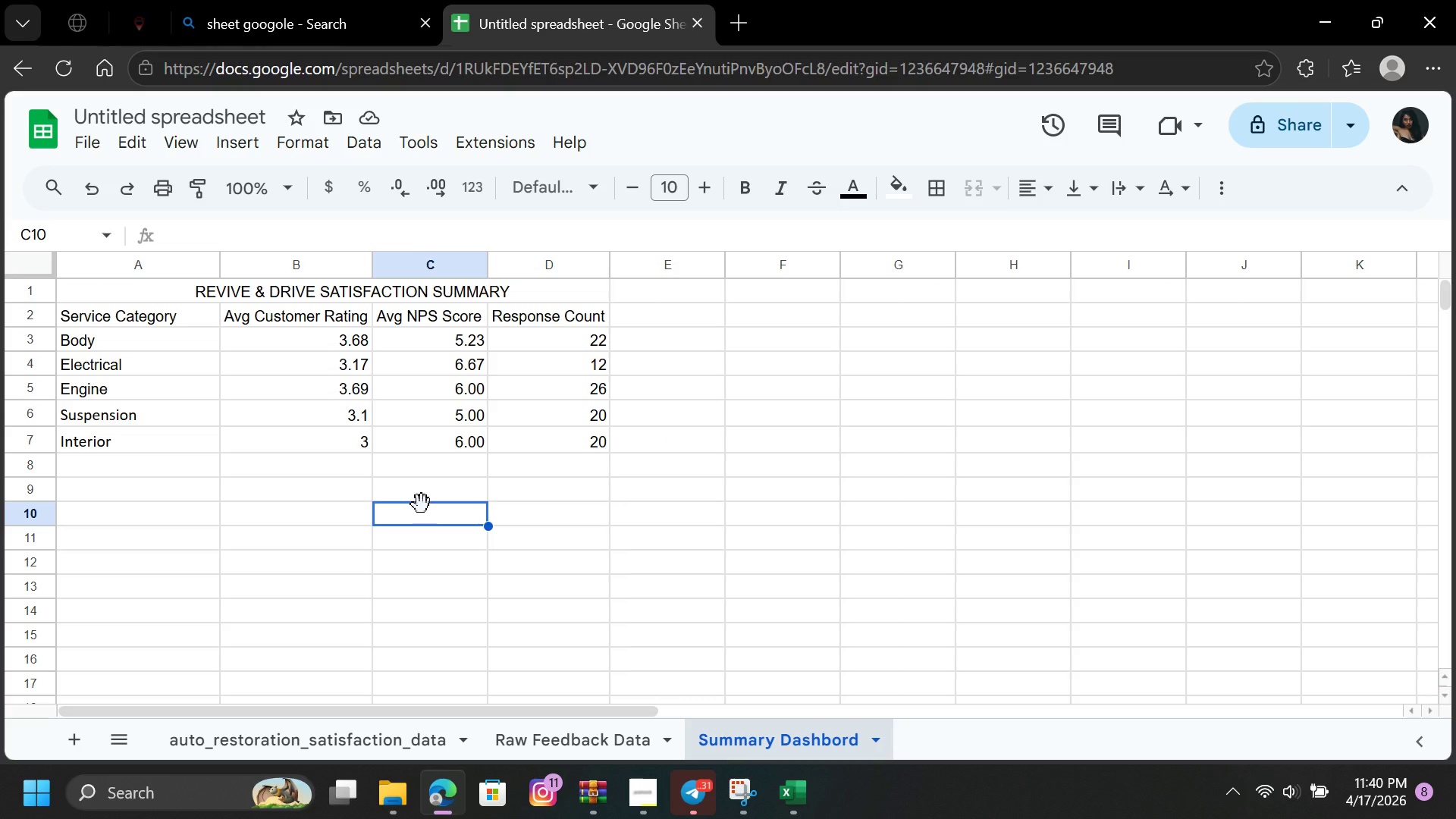 
left_click([158, 508])
 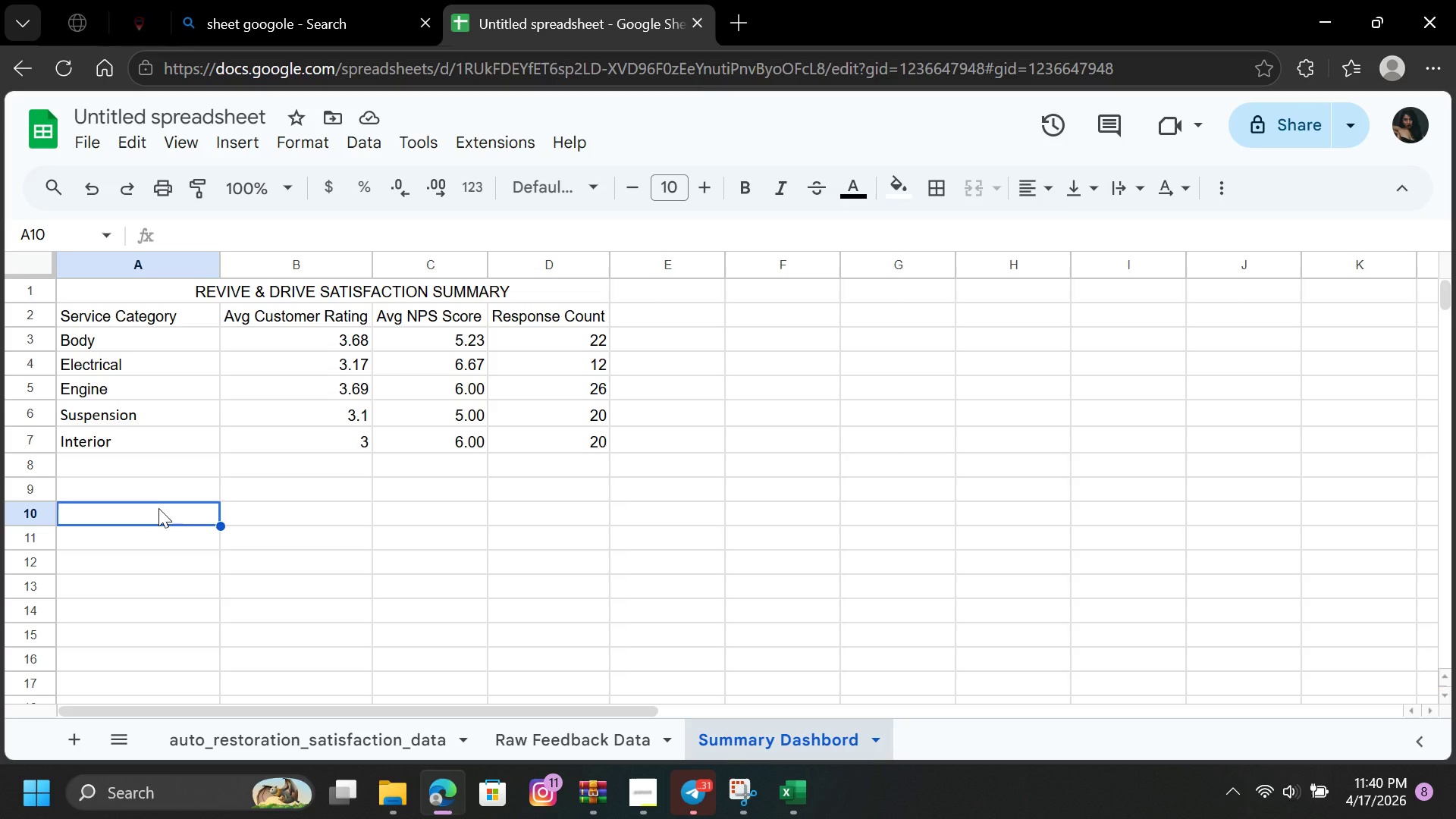 
wait(5.45)
 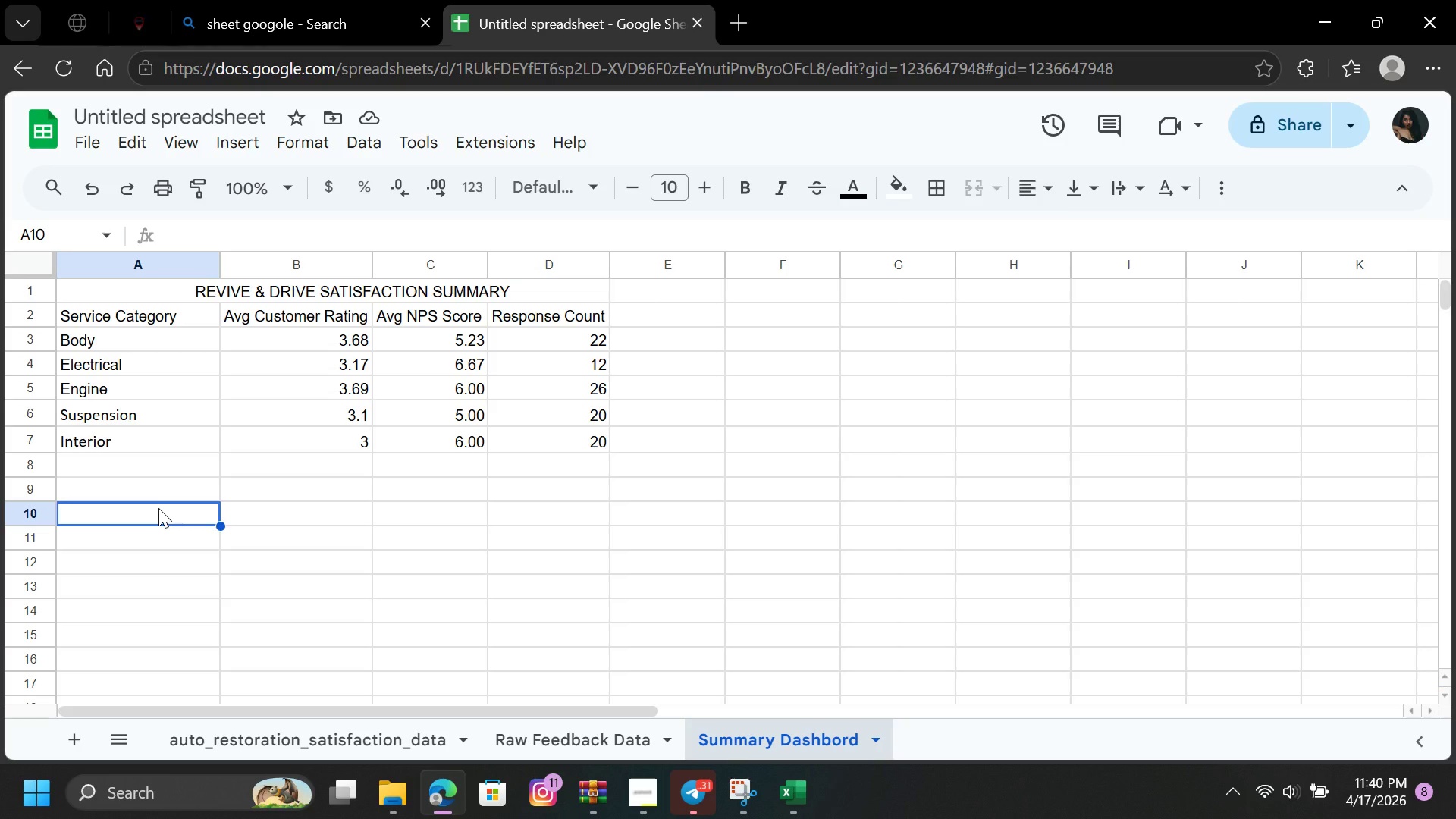 
type(REF)
 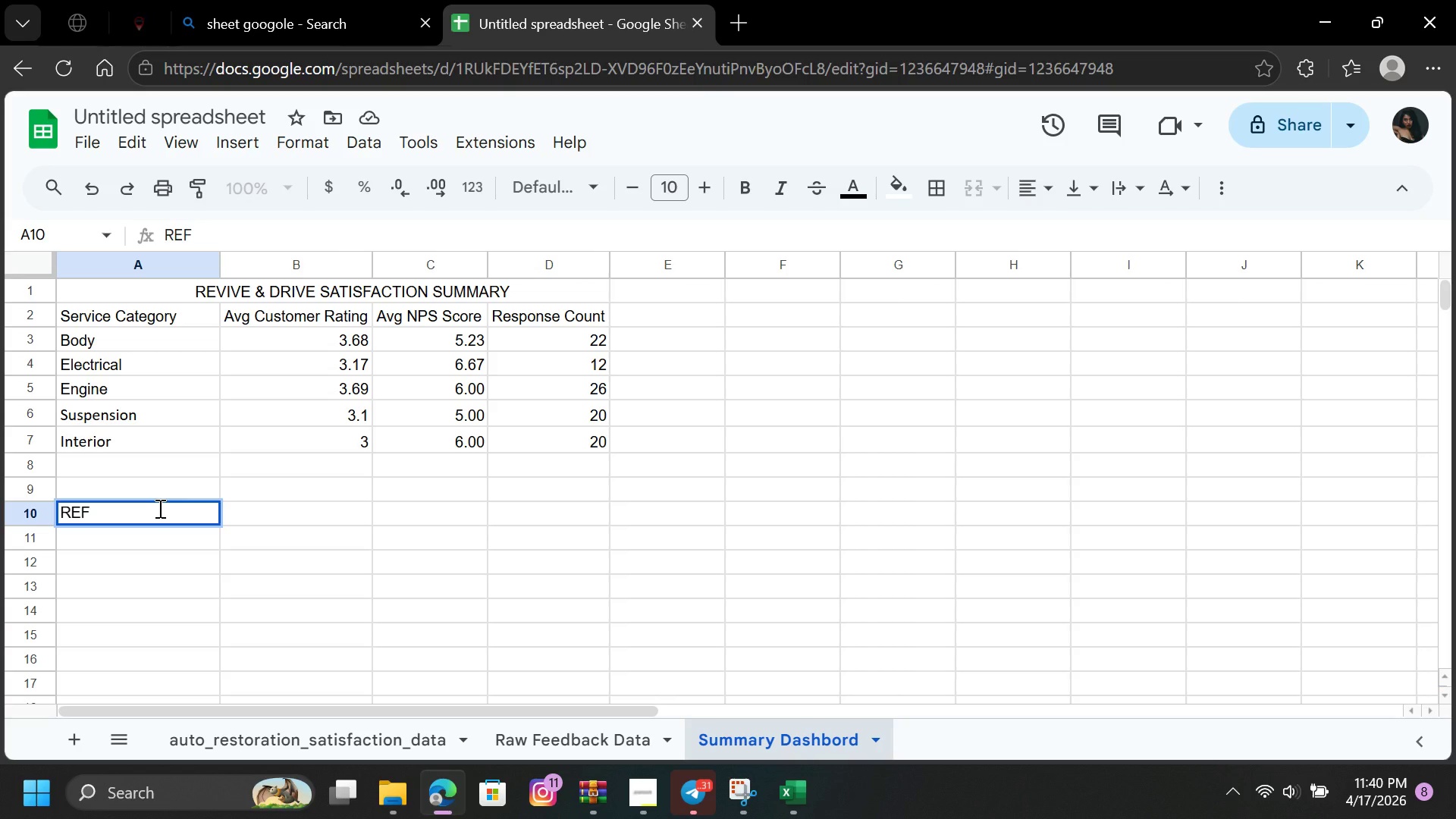 
wait(6.7)
 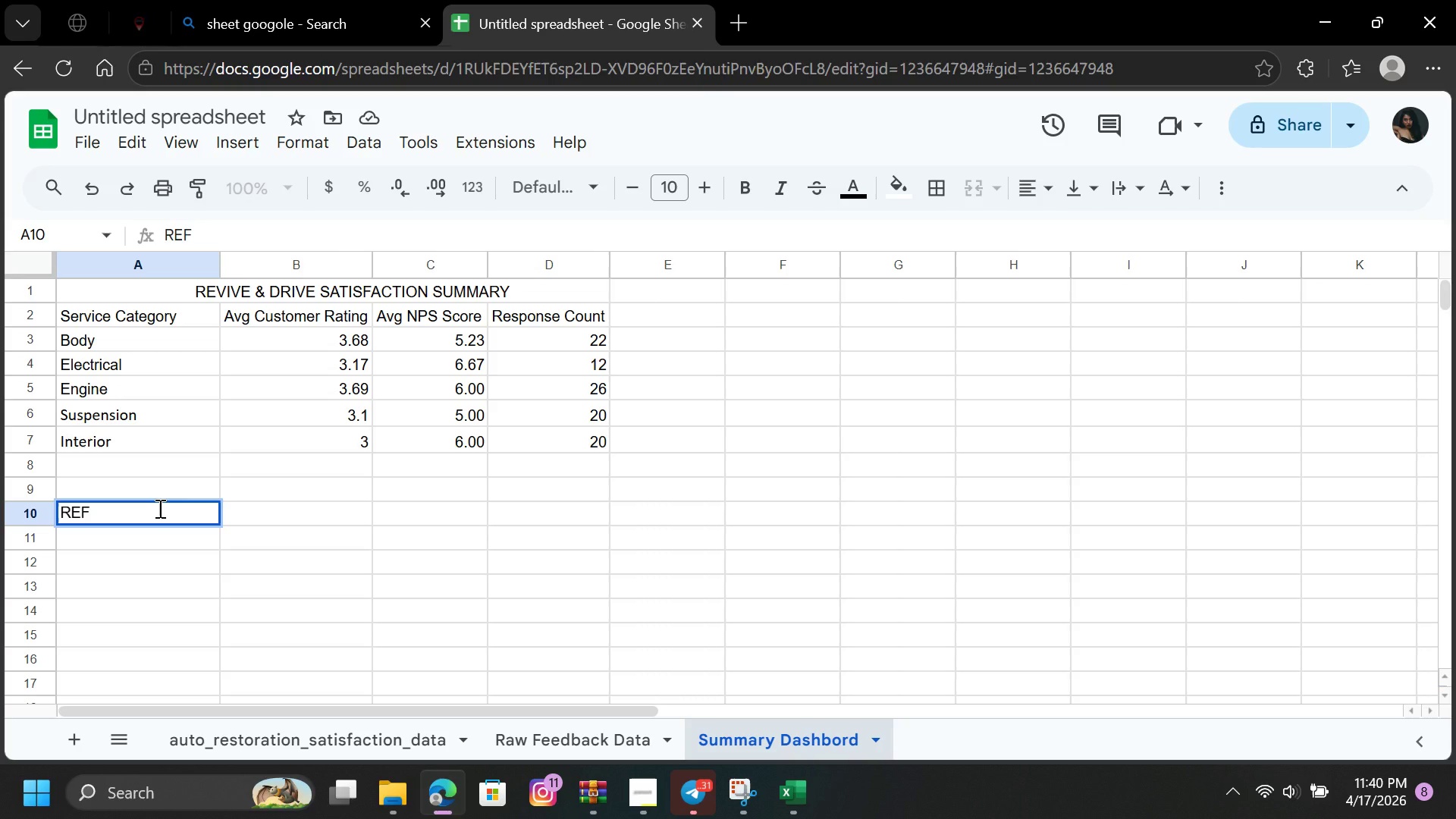 
type(ERRAL SOURCE)
 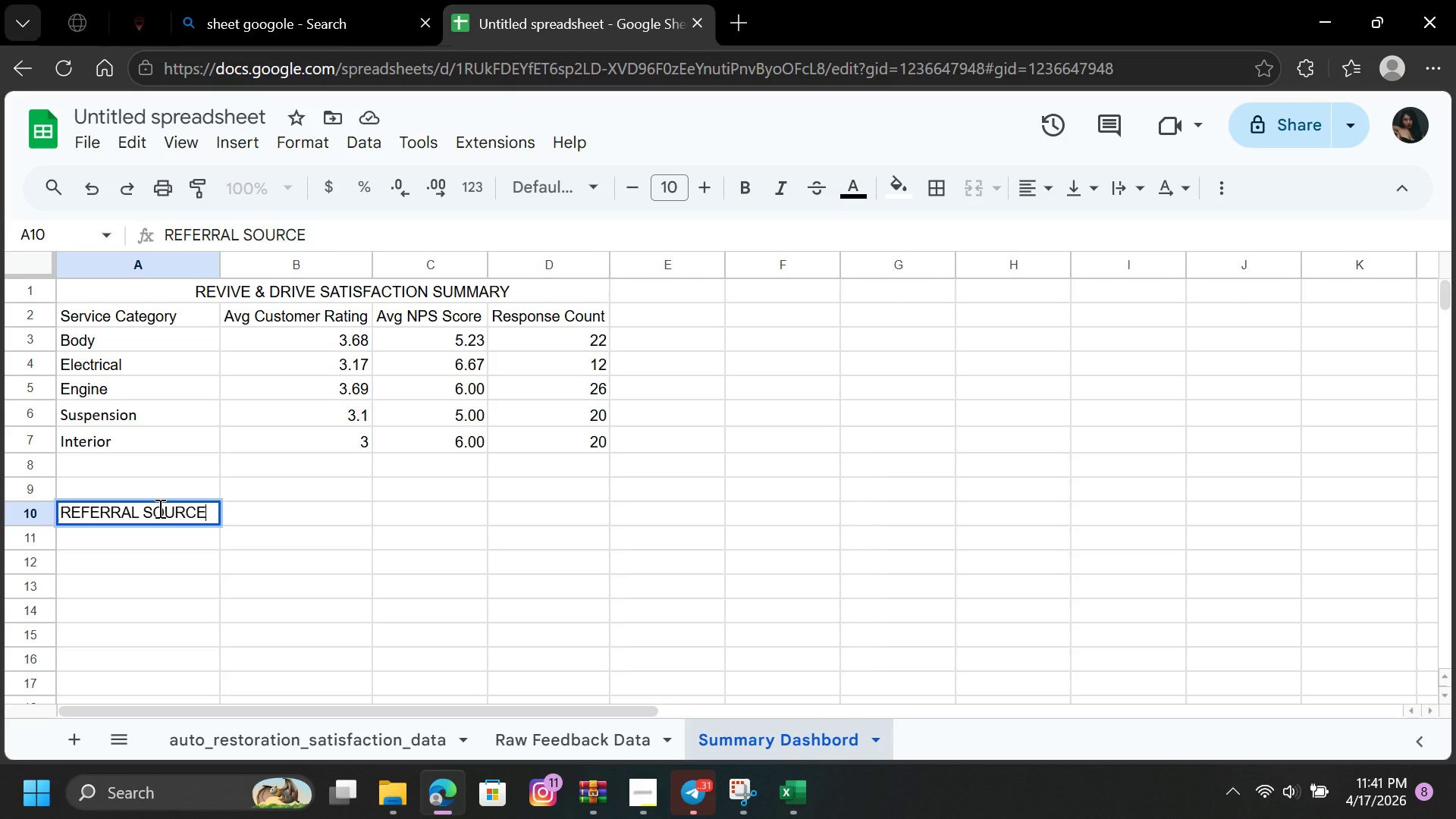 
type( DISTRIBUTION)
 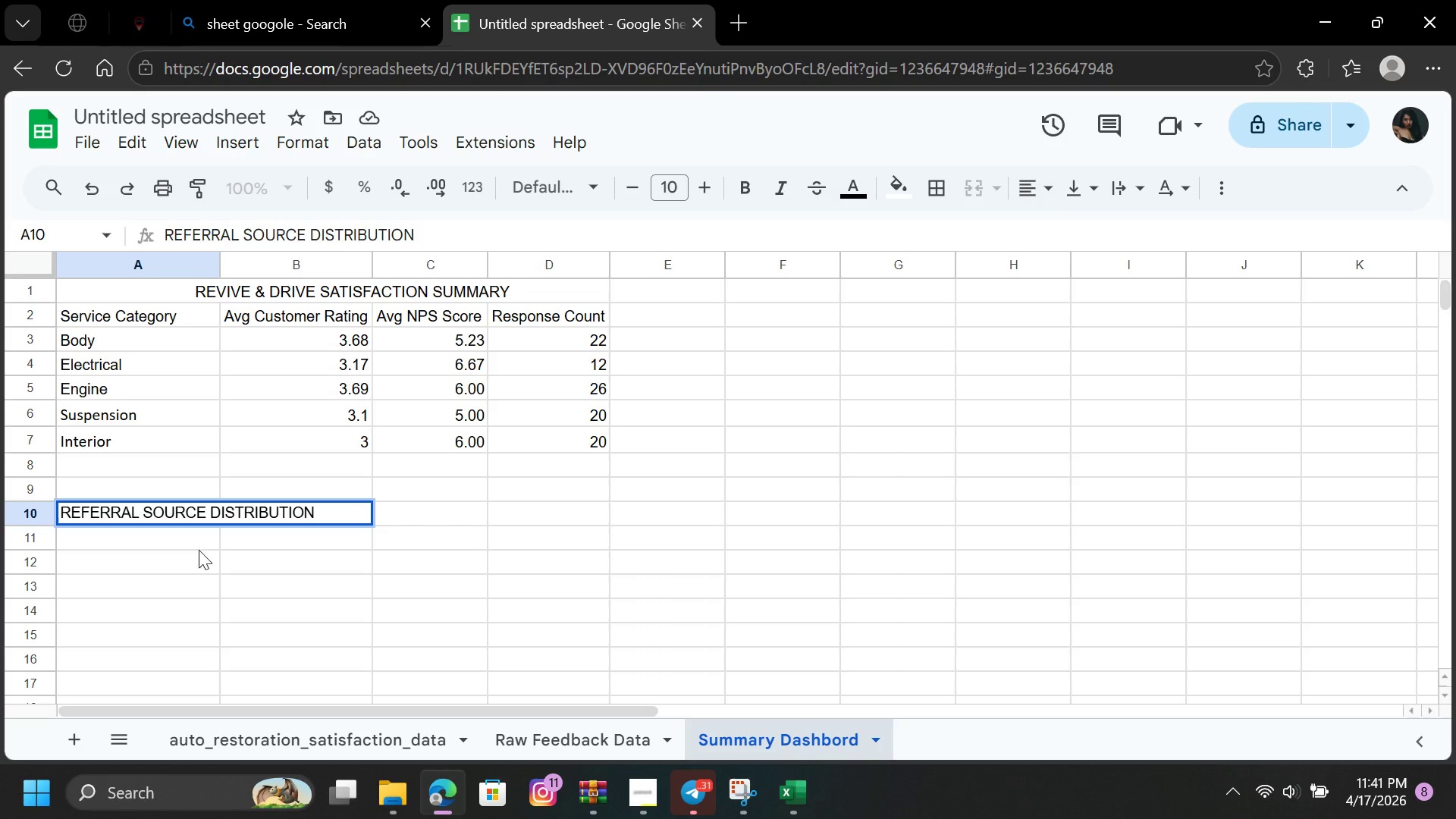 
left_click([212, 560])
 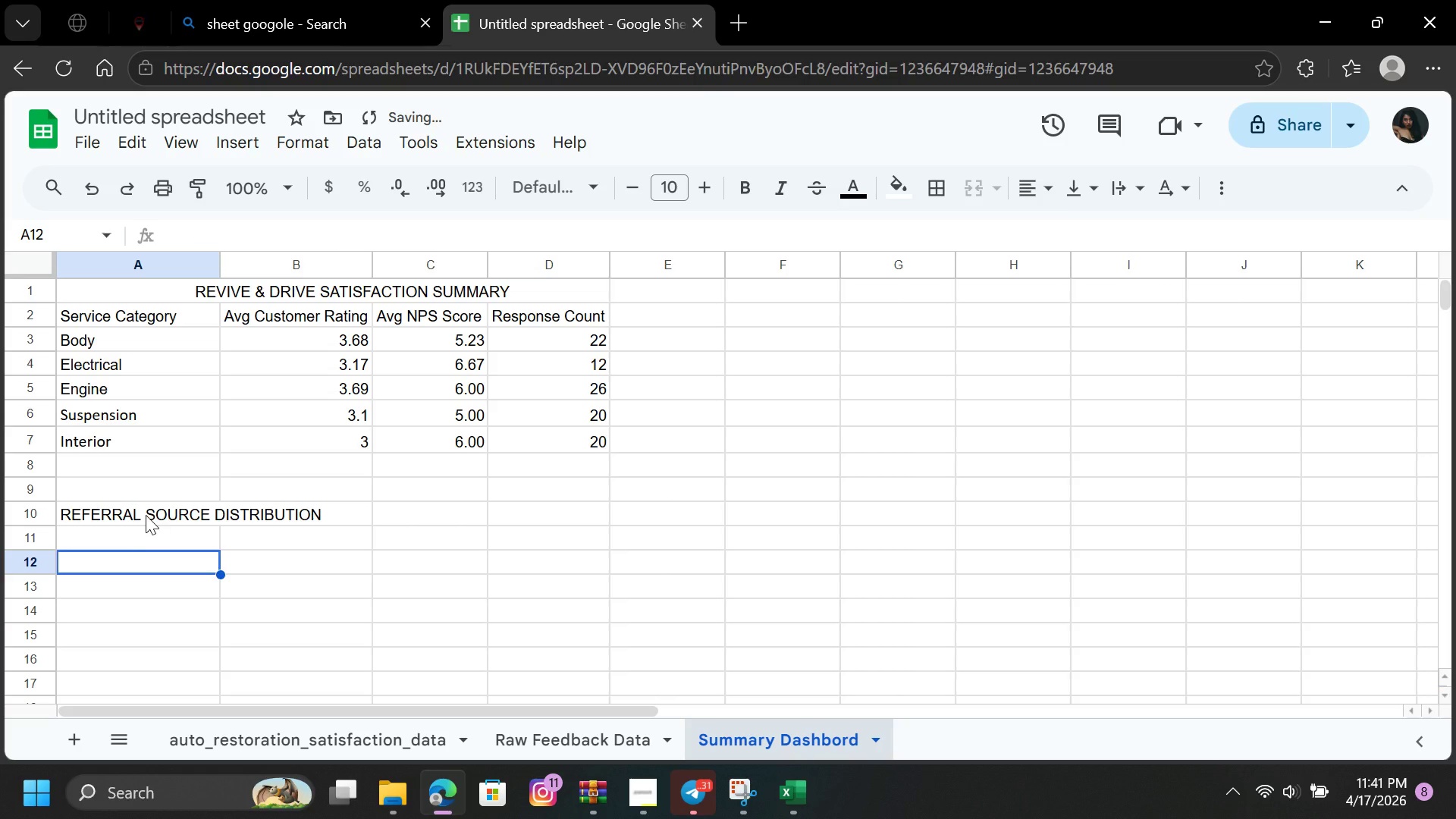 
left_click([146, 514])
 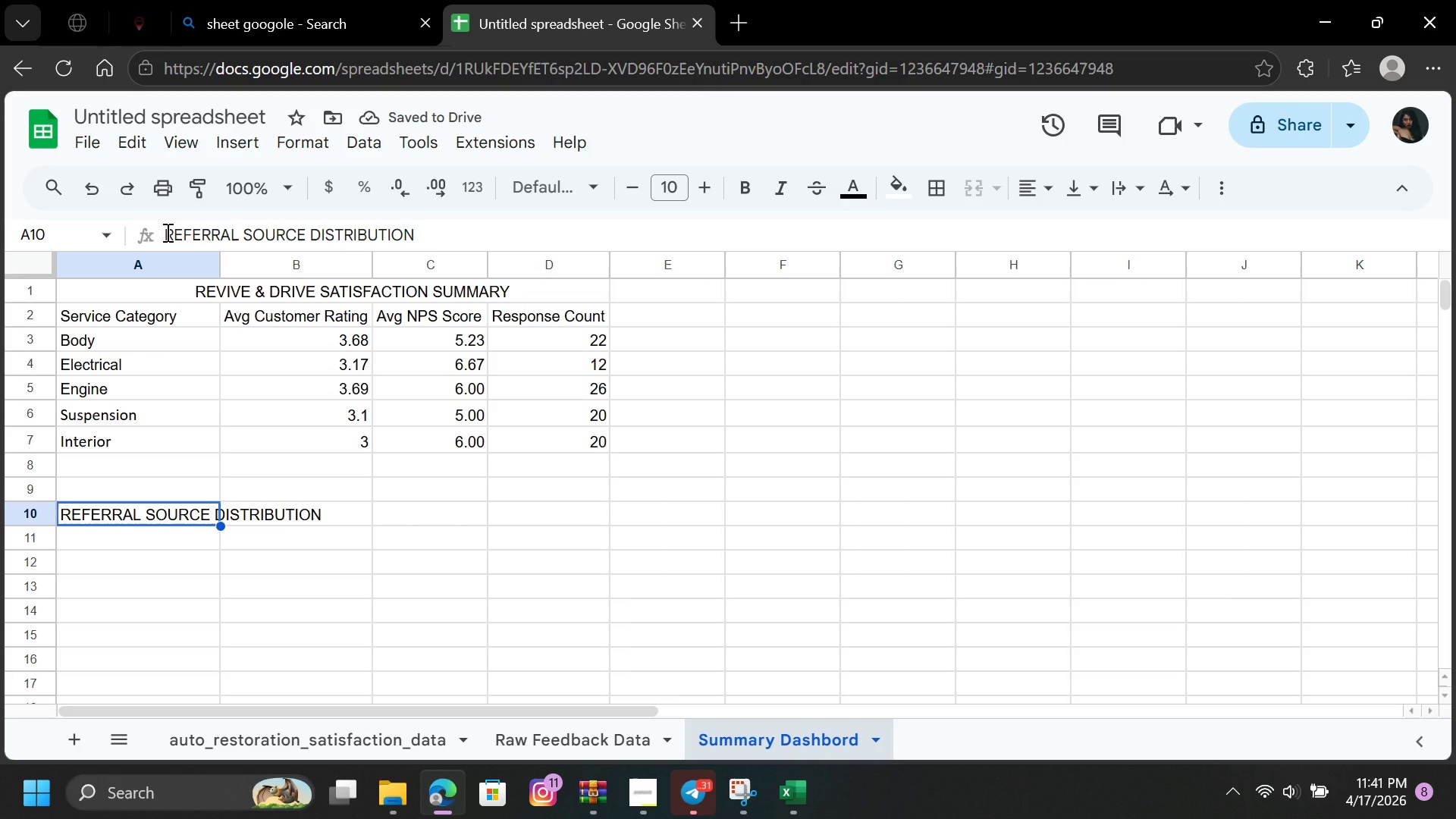 
left_click([166, 232])
 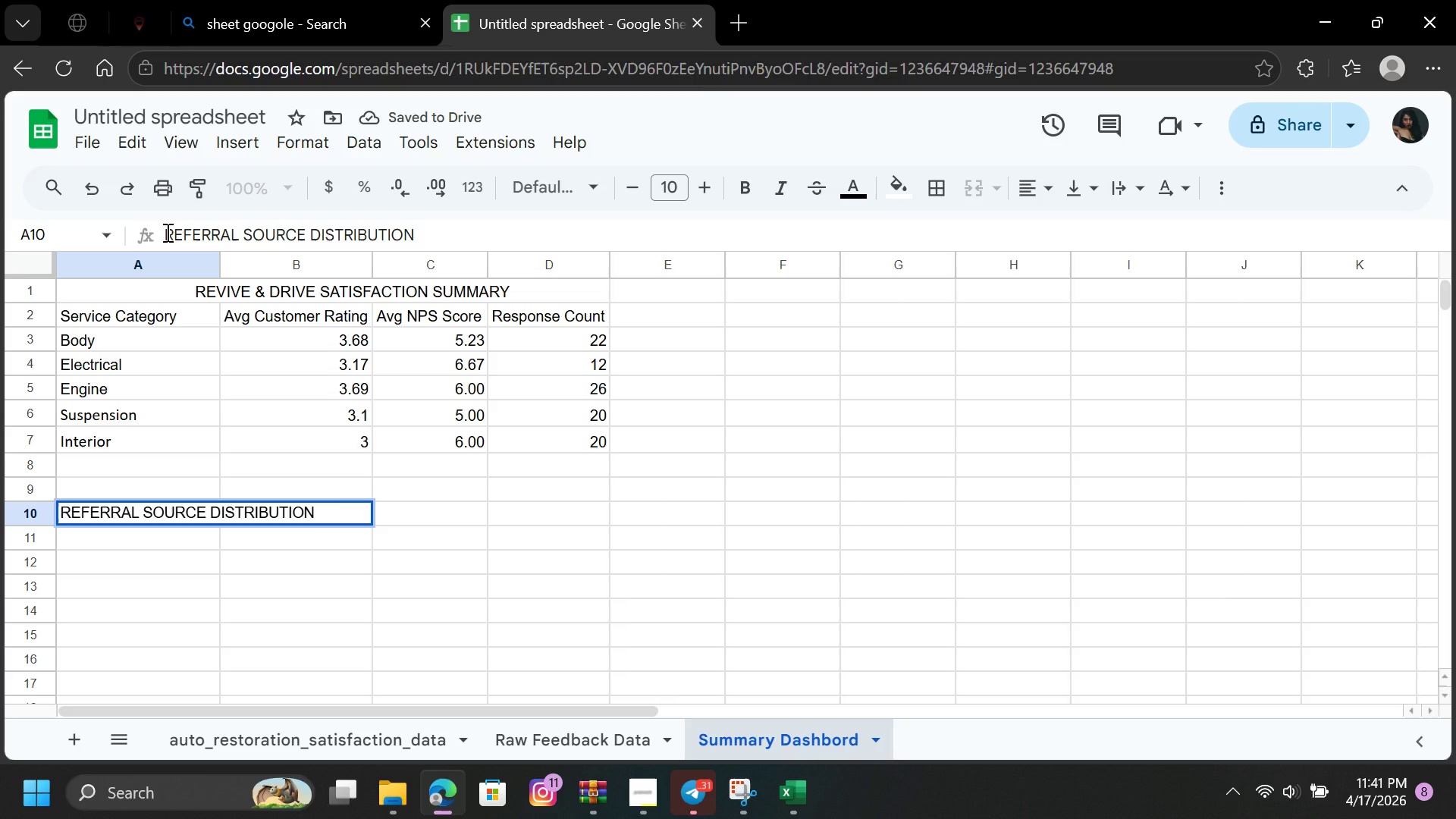 
hold_key(key=Space, duration=0.81)
 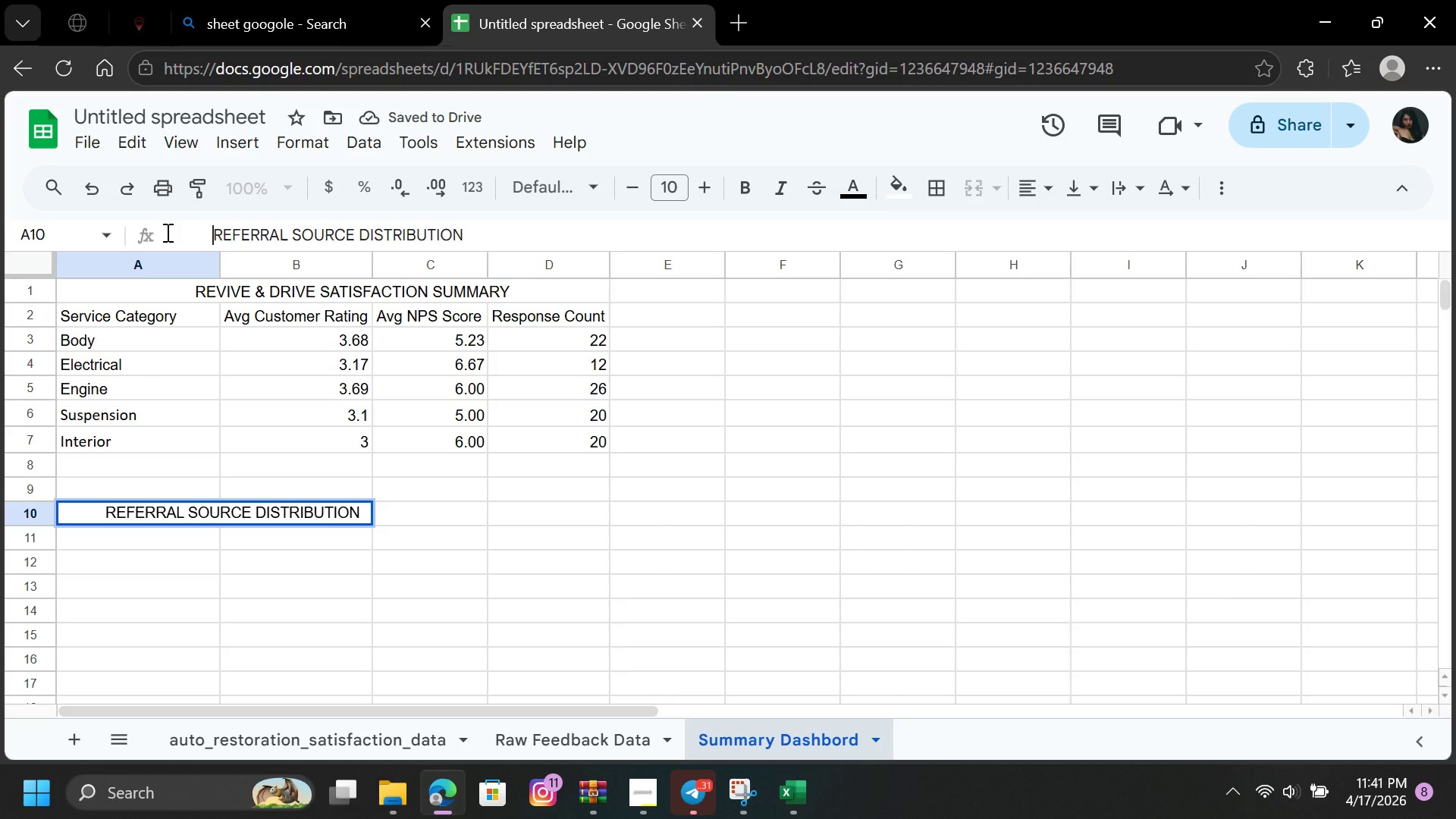 
key(Space)
 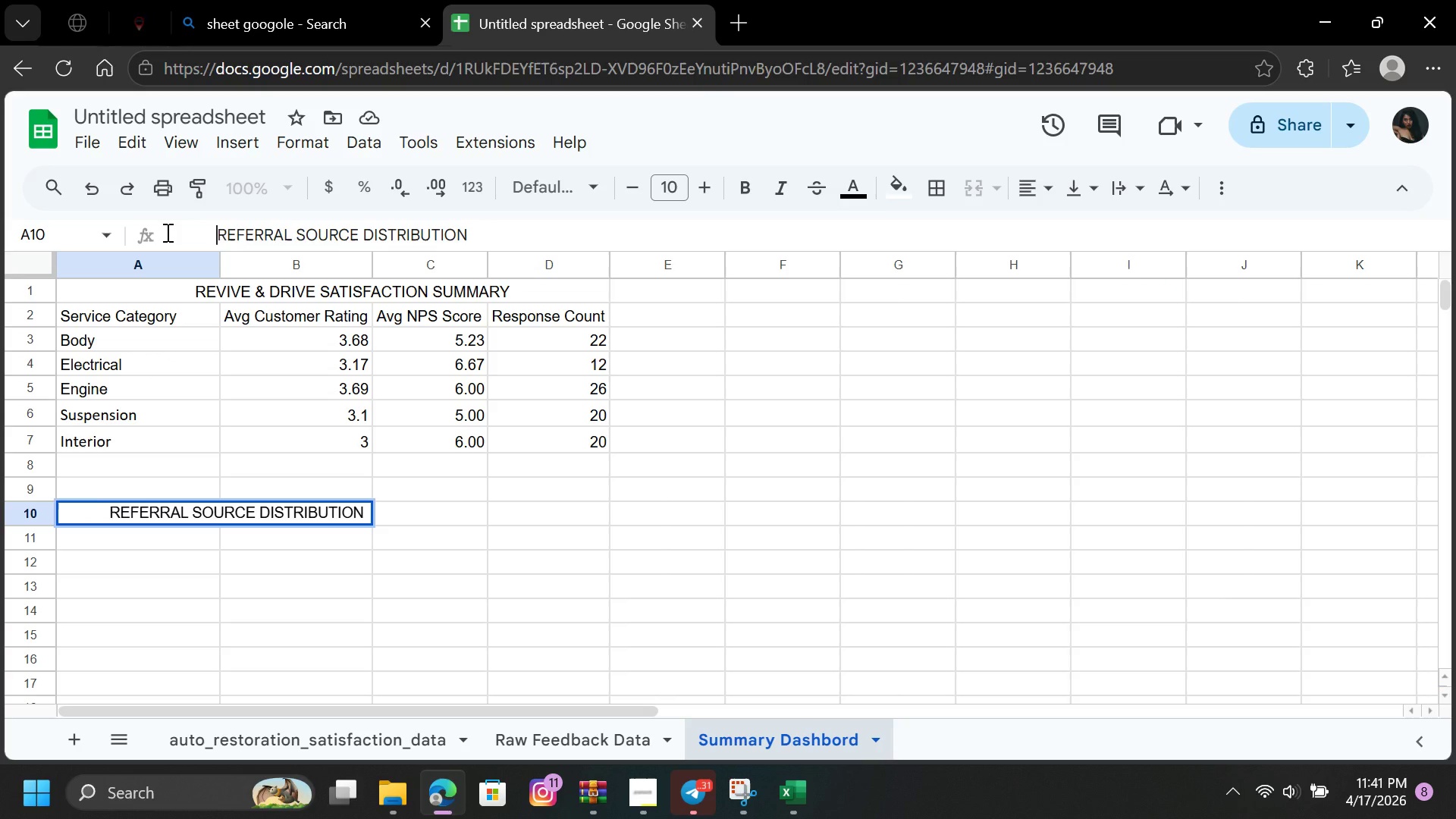 
key(Space)
 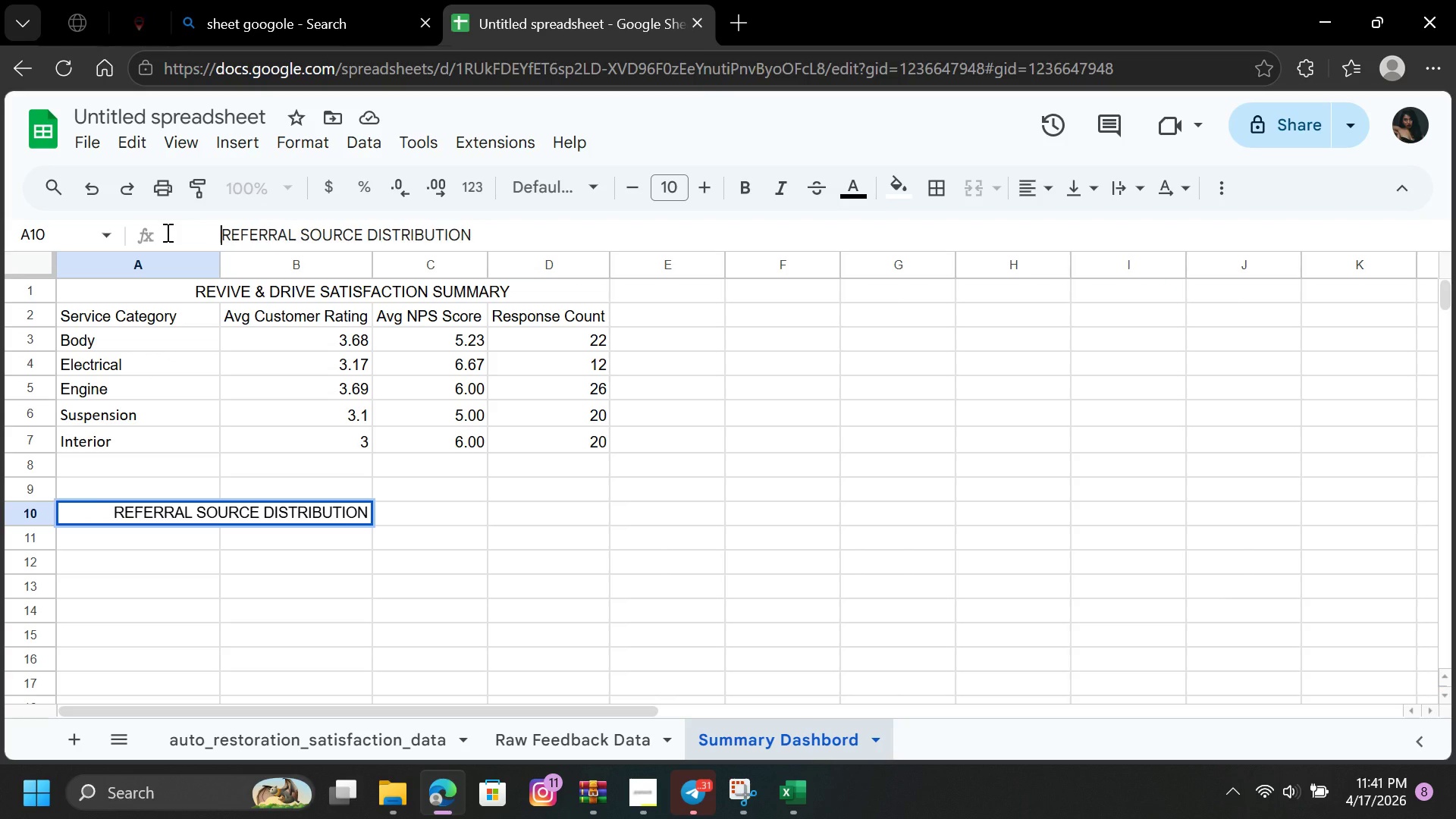 
key(Space)
 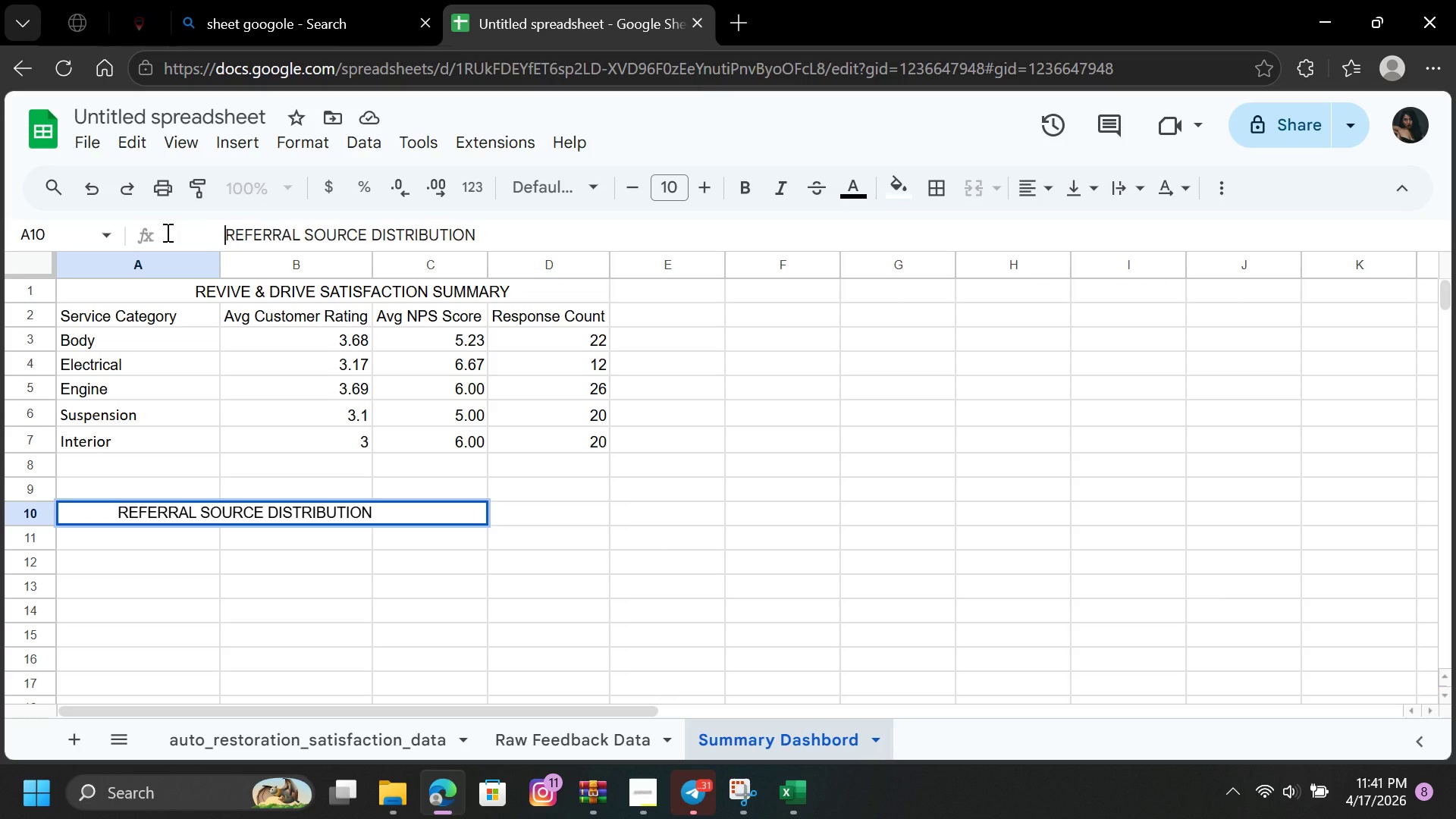 
key(Space)
 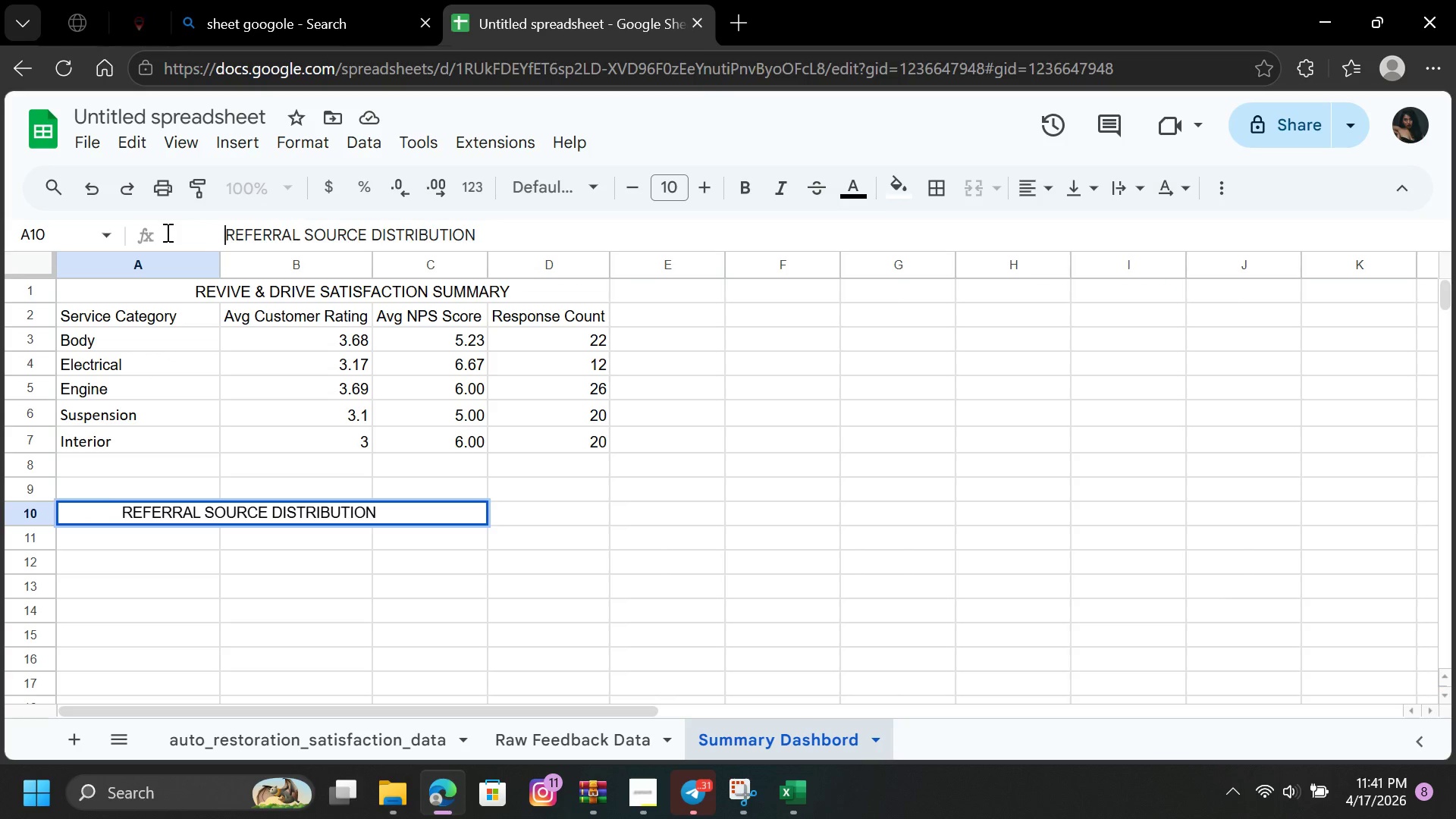 
key(Space)
 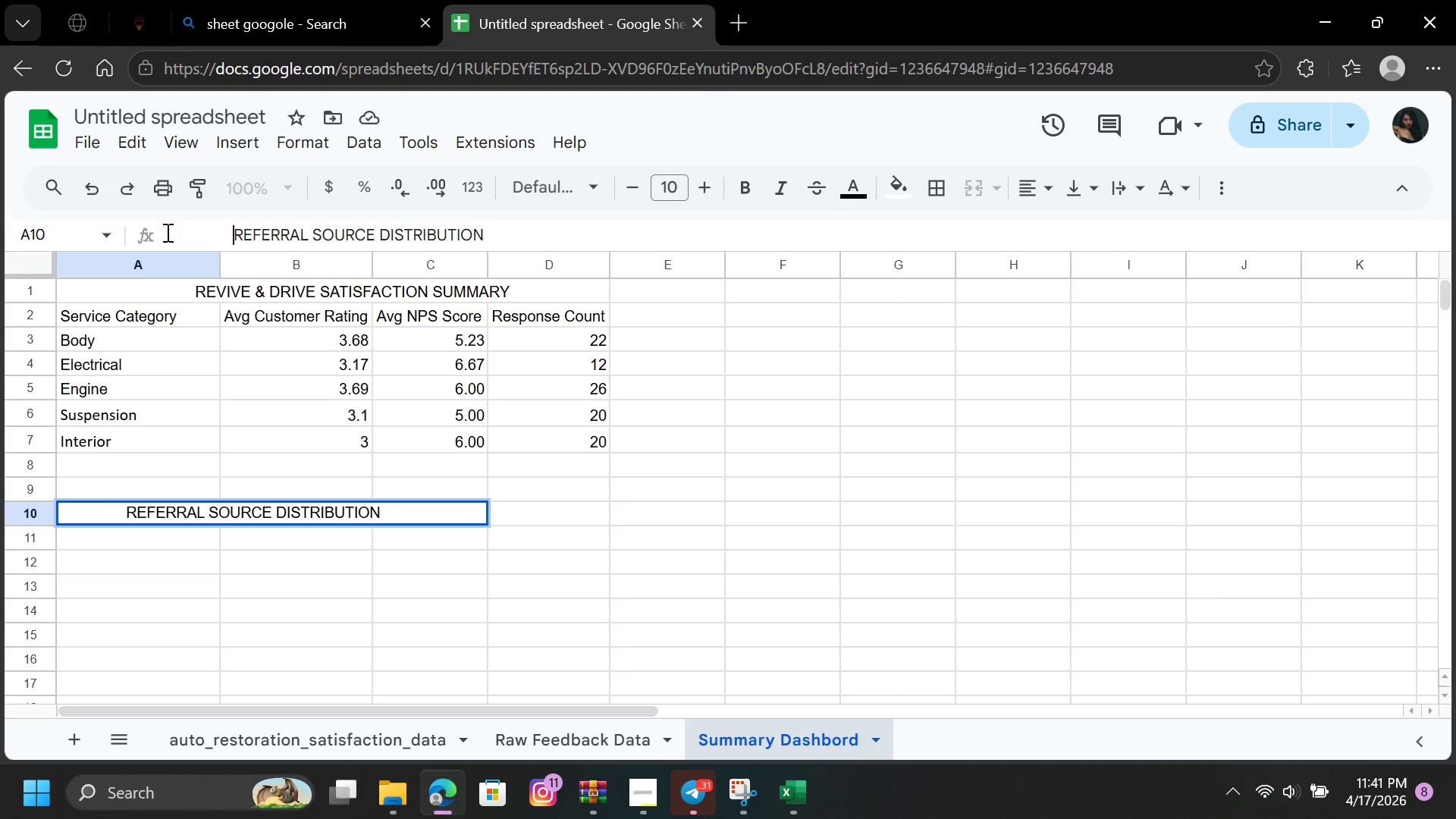 
key(Space)
 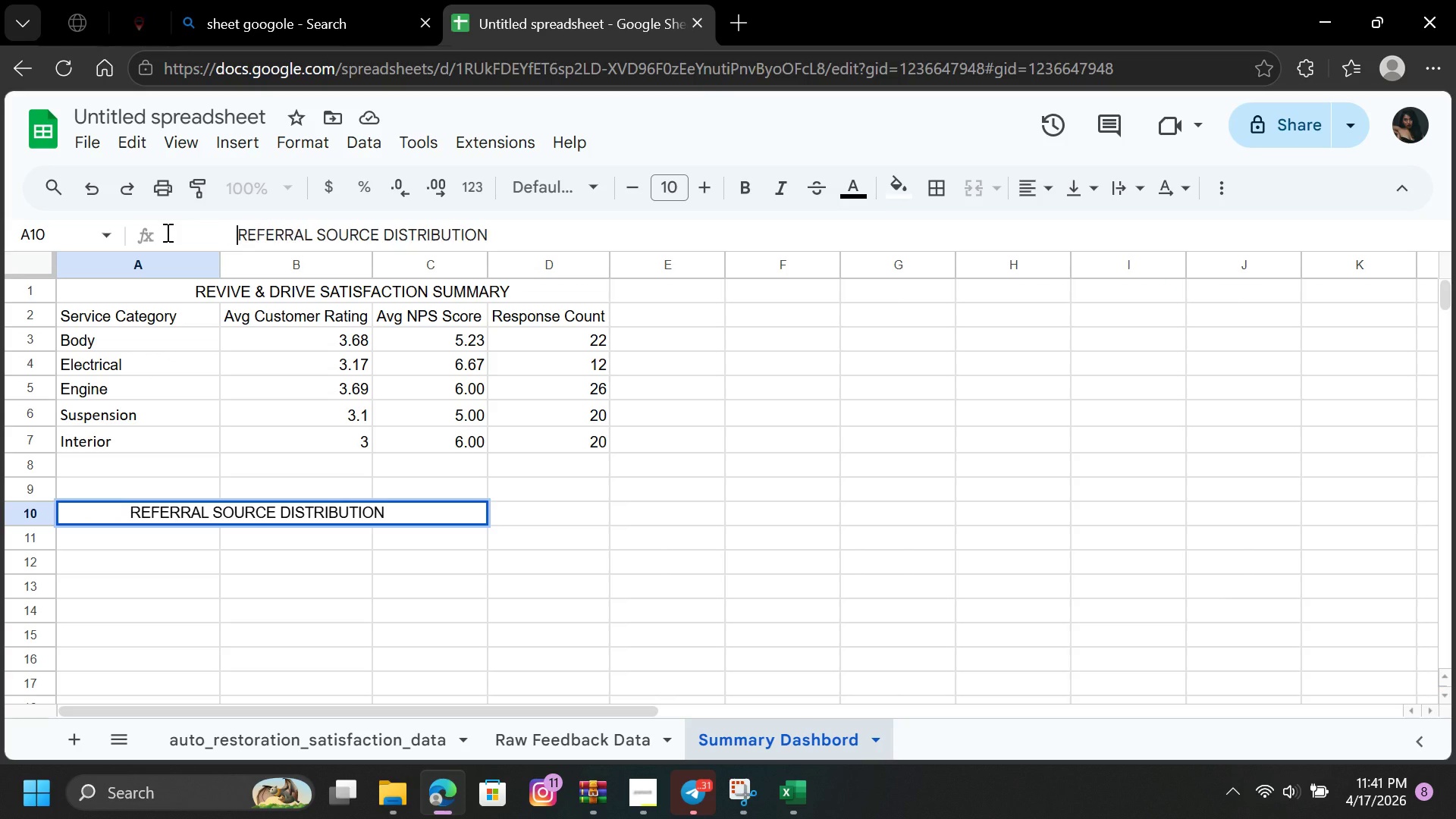 
key(Space)
 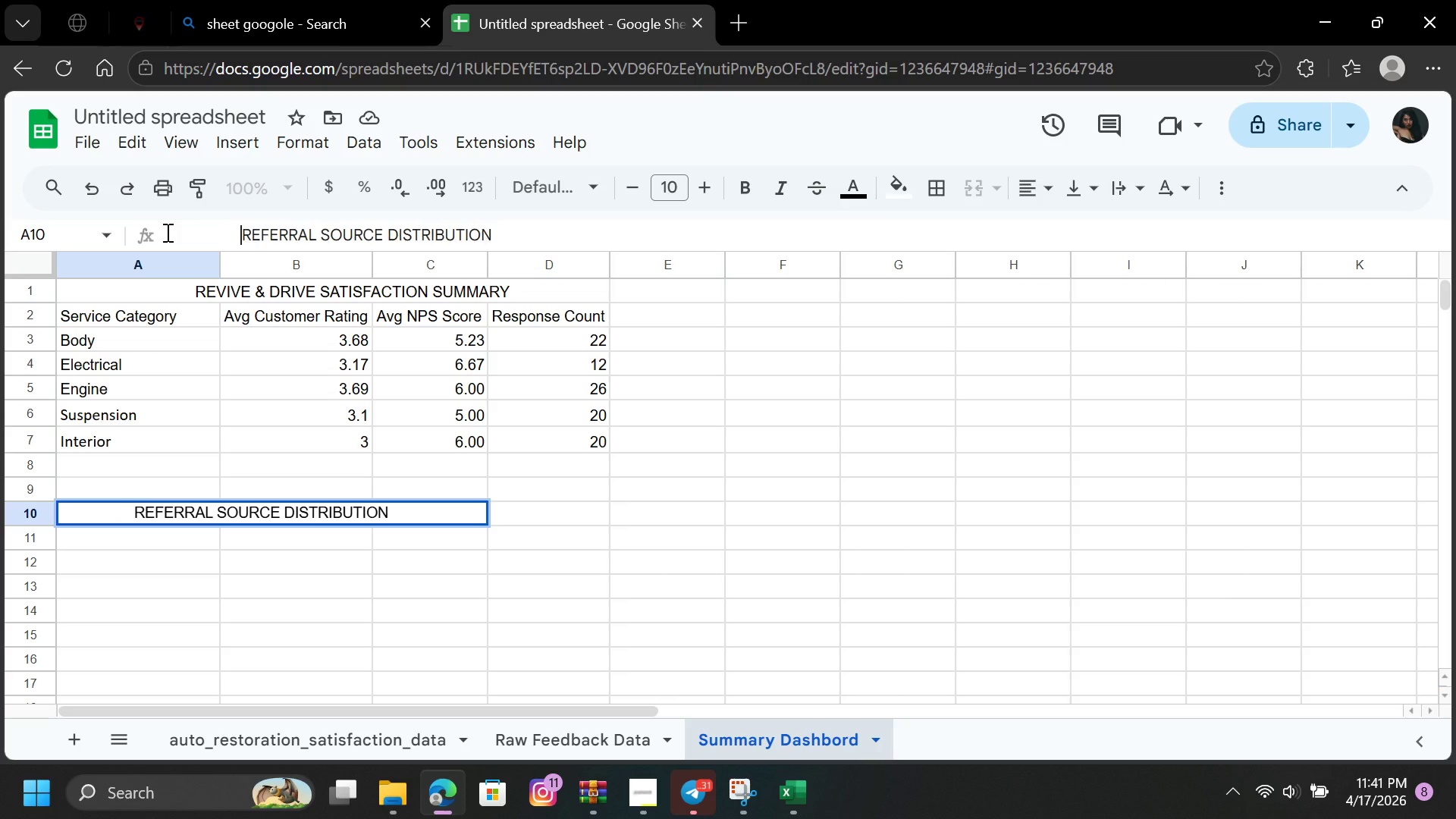 
key(Space)
 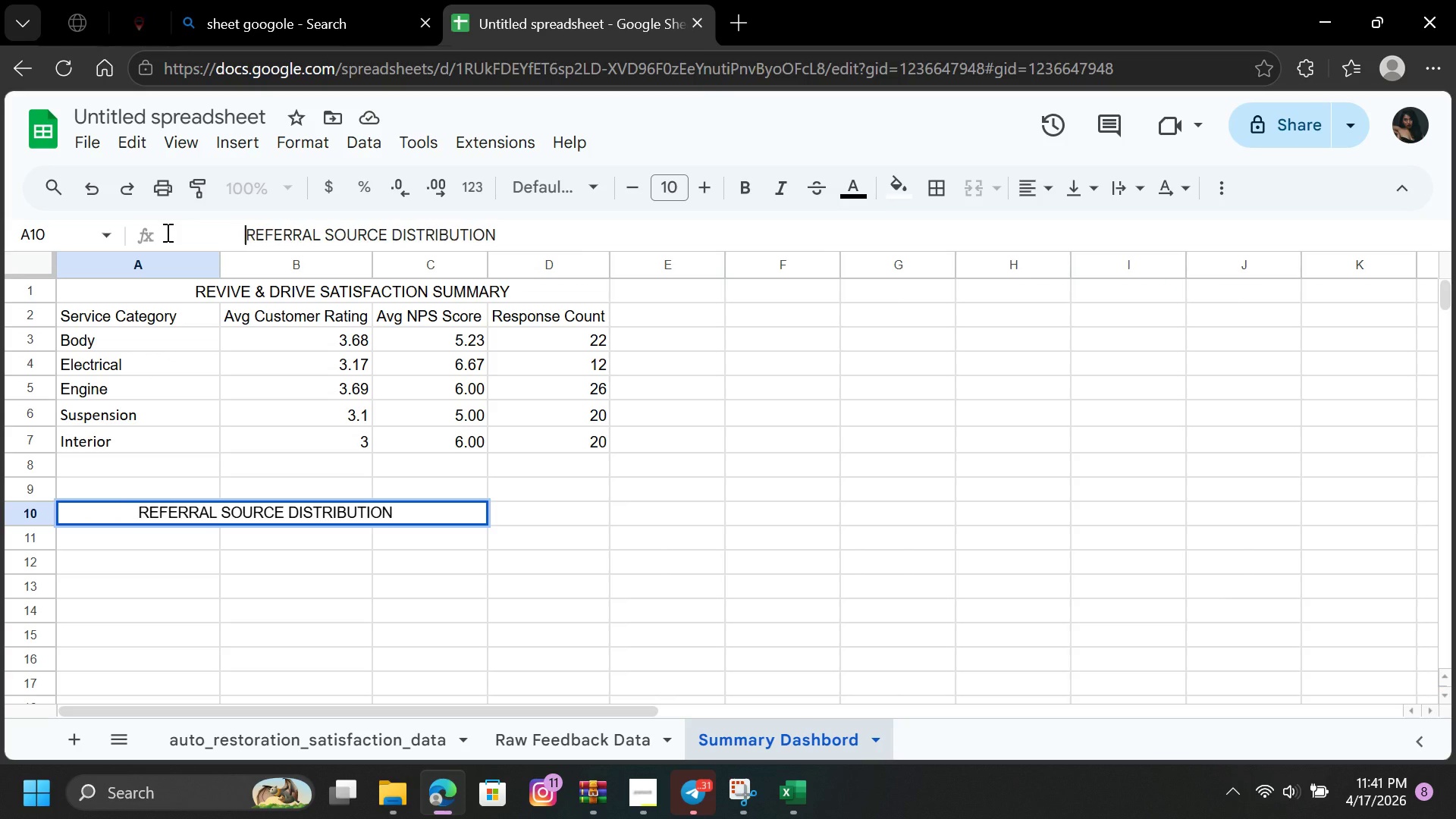 
key(Space)
 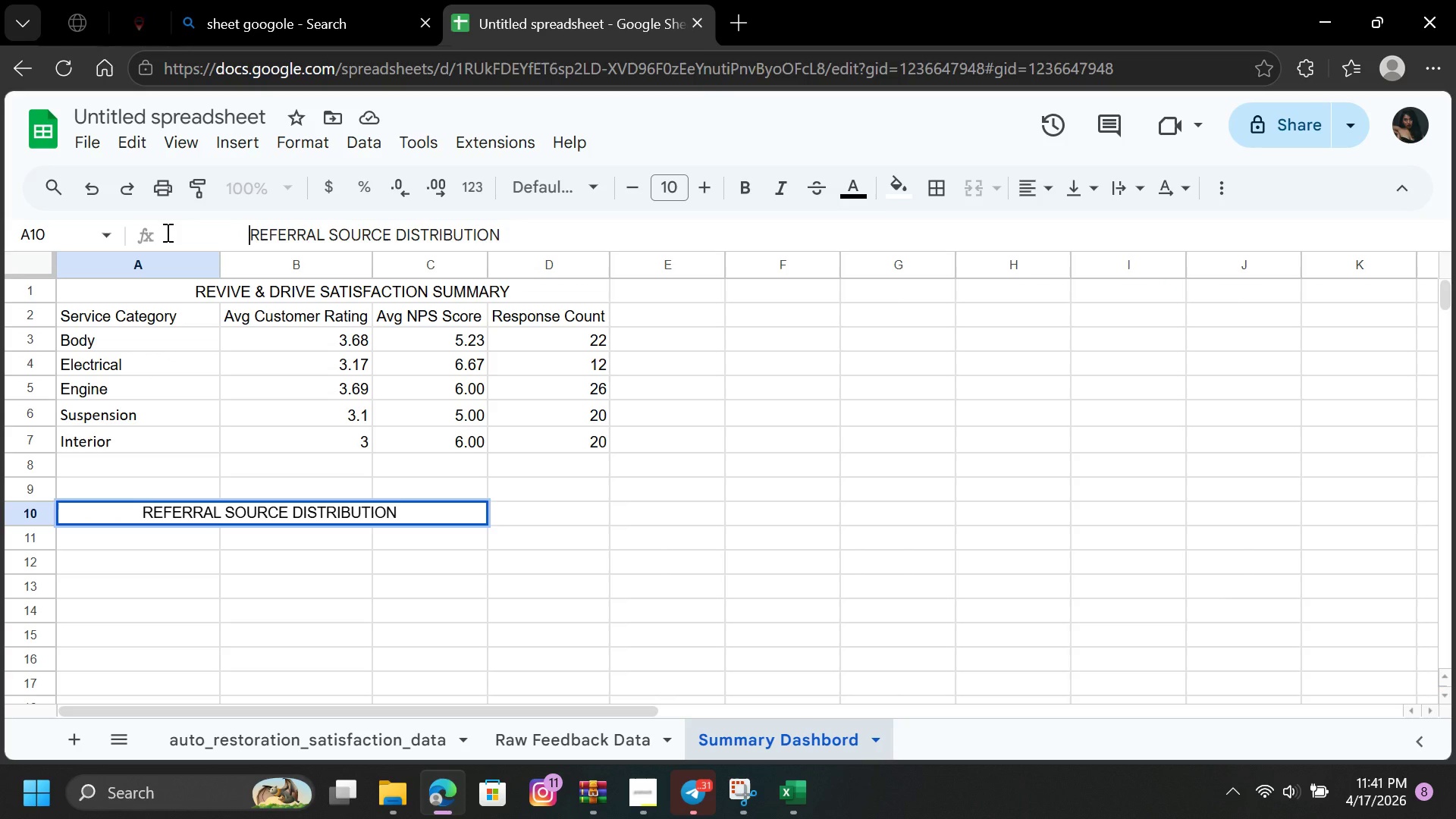 
key(Space)
 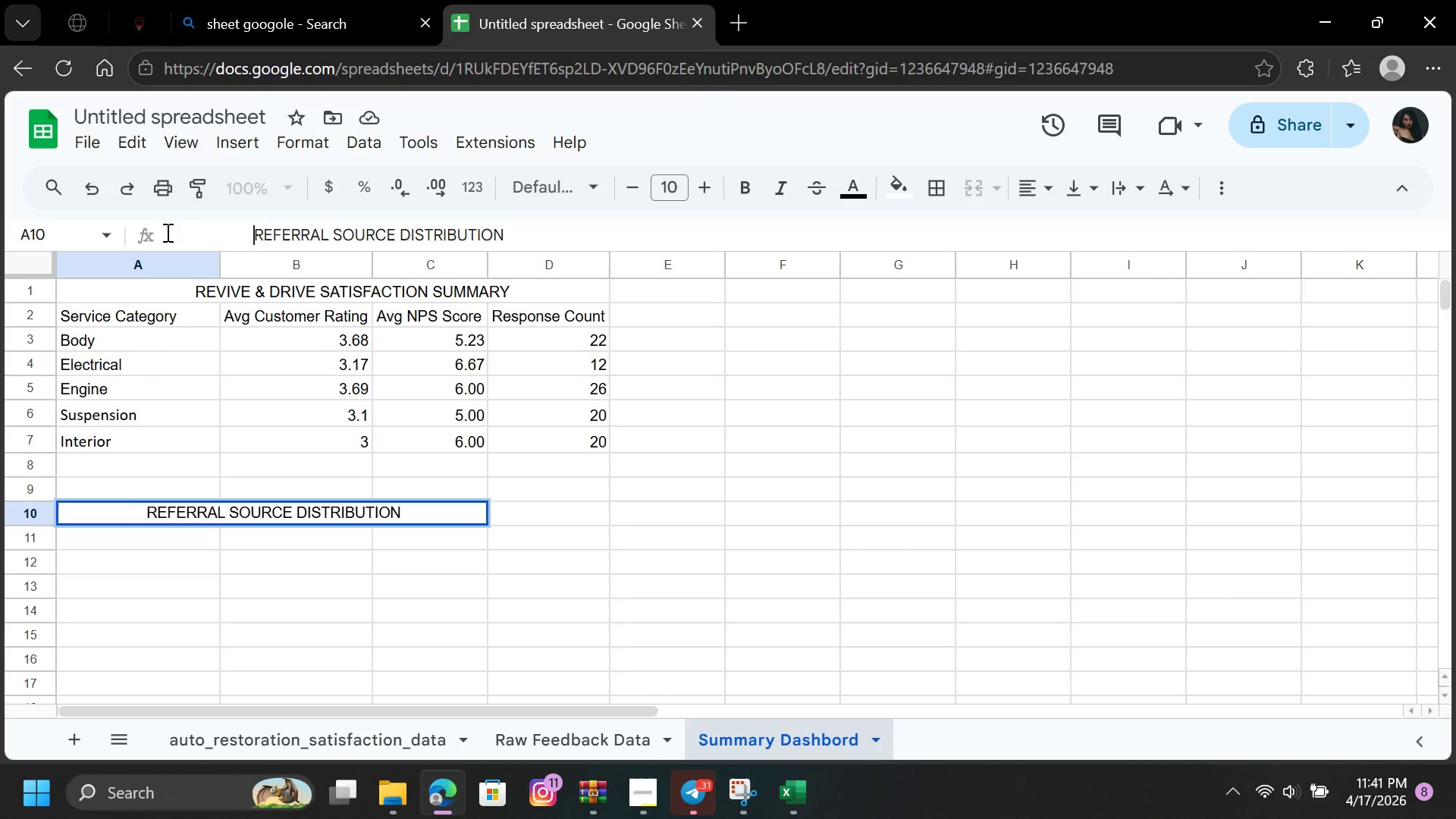 
key(Space)
 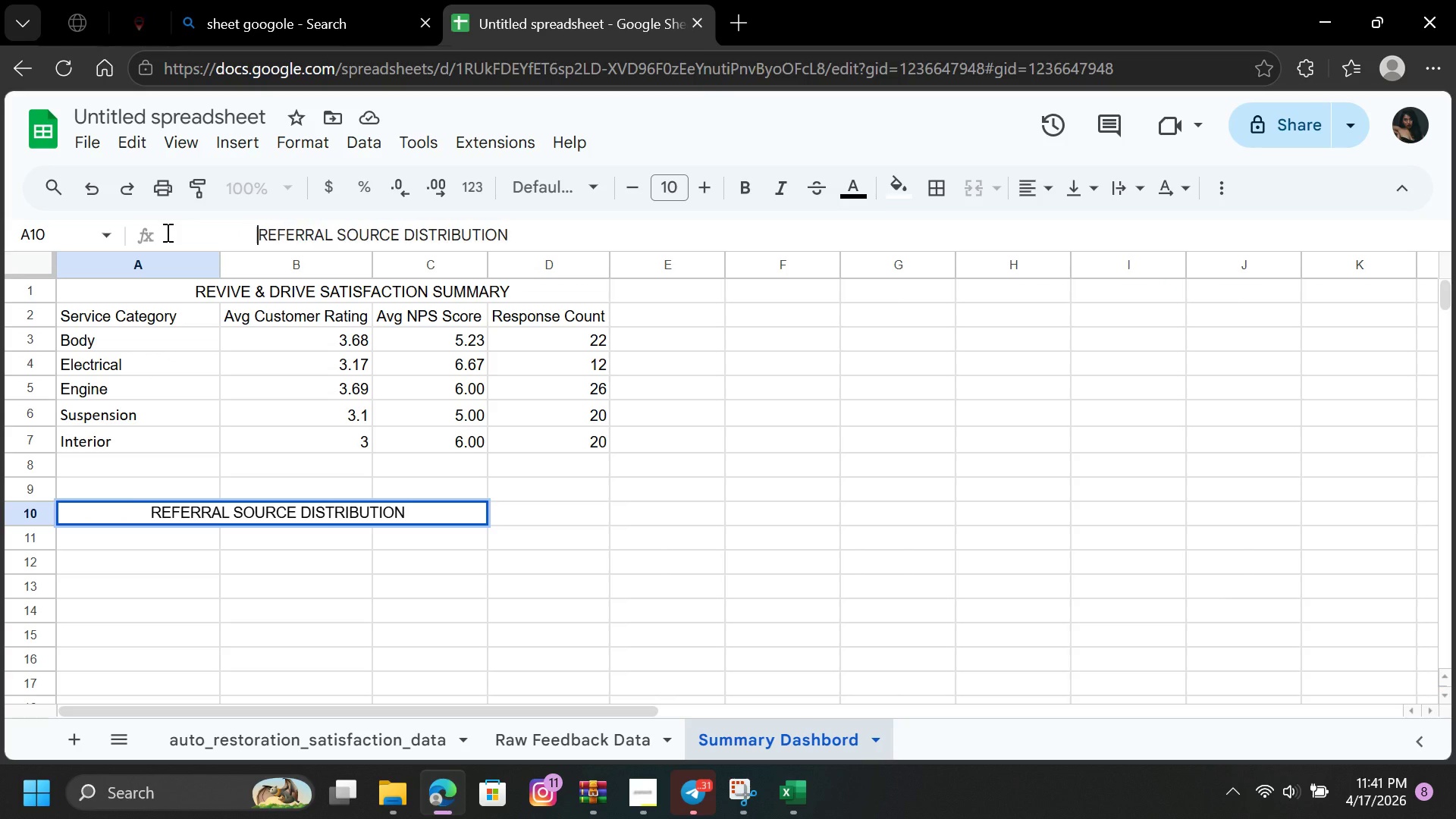 
key(Space)
 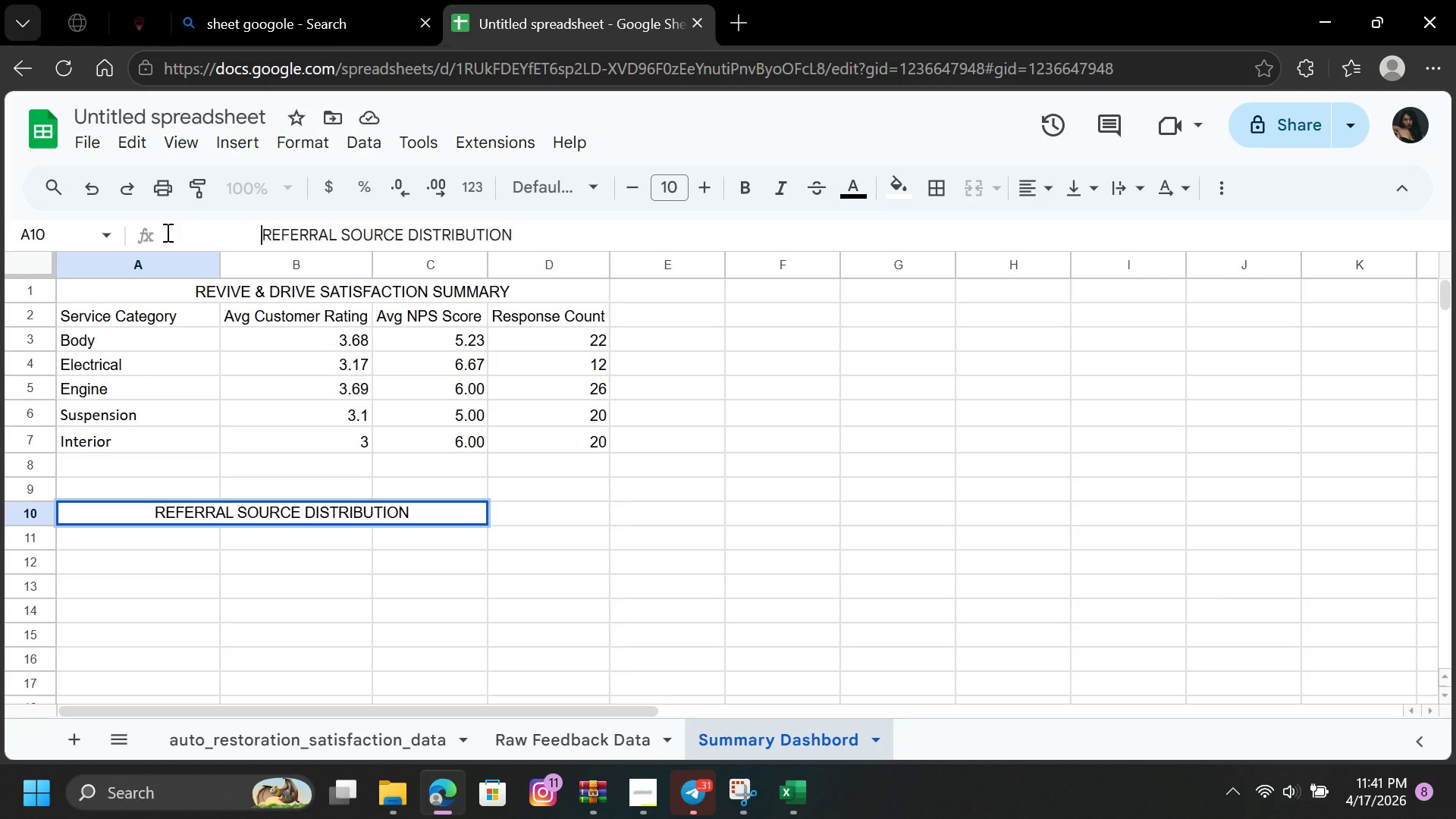 
key(Space)
 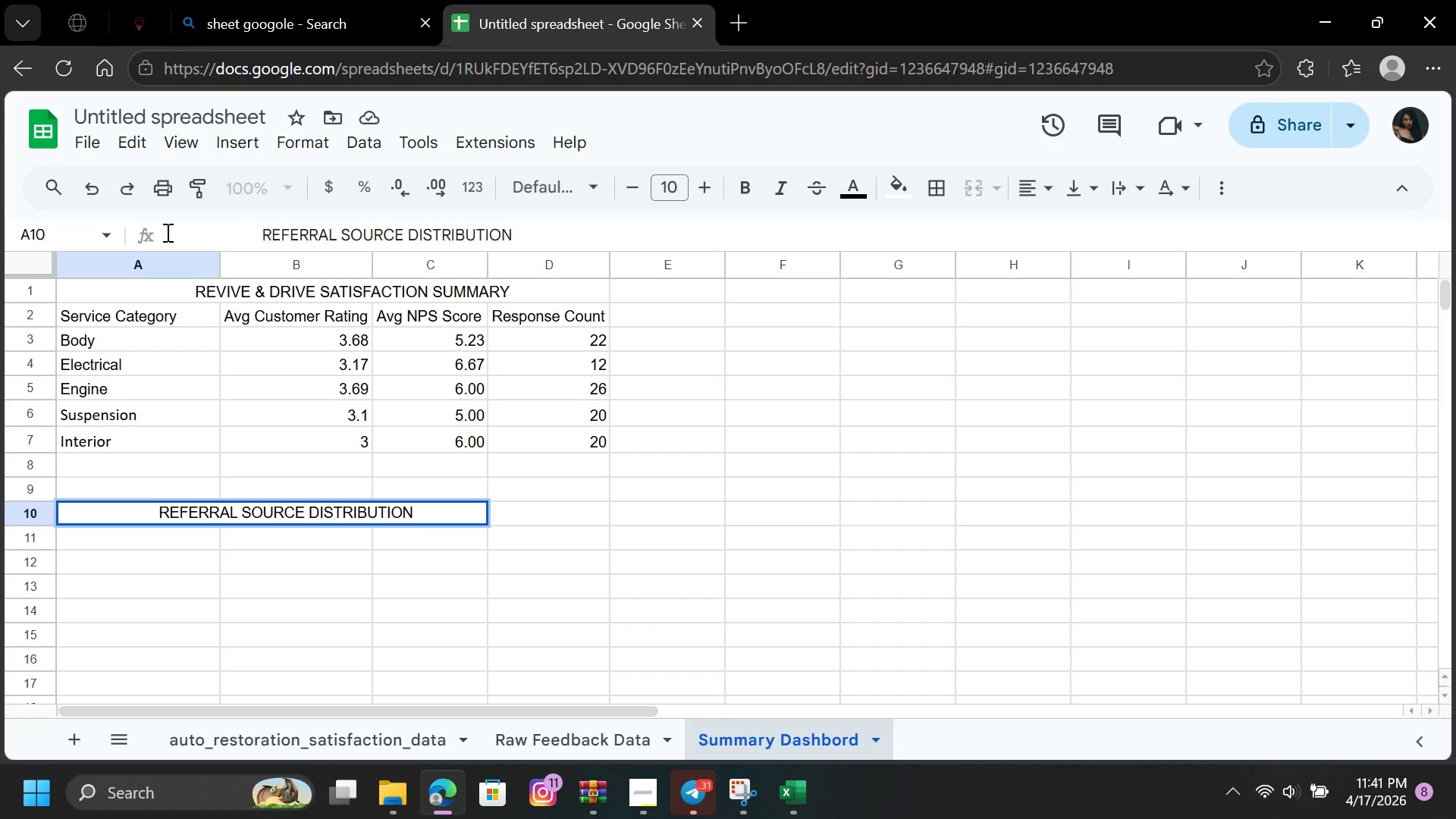 
key(Space)
 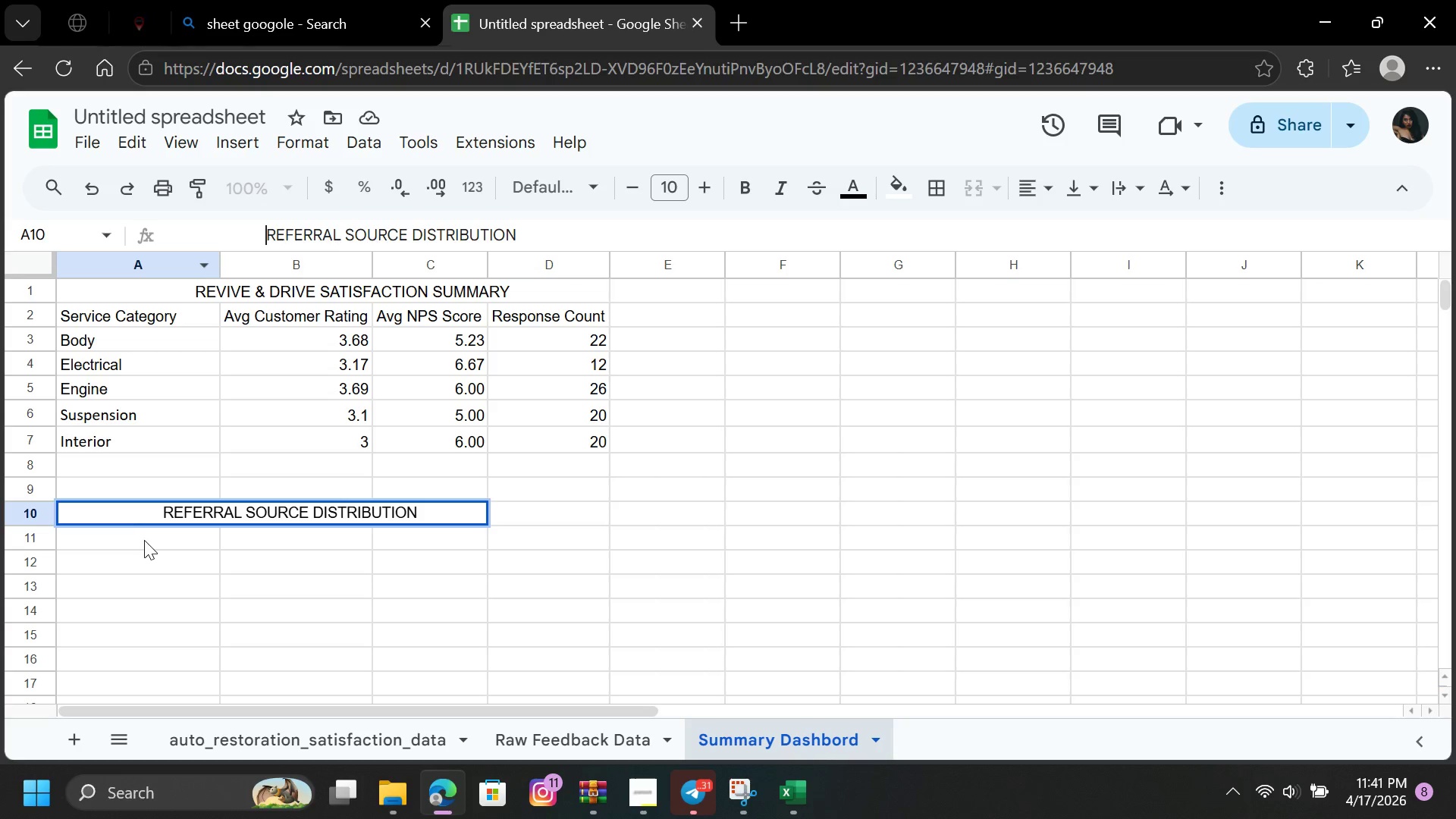 
left_click([144, 542])
 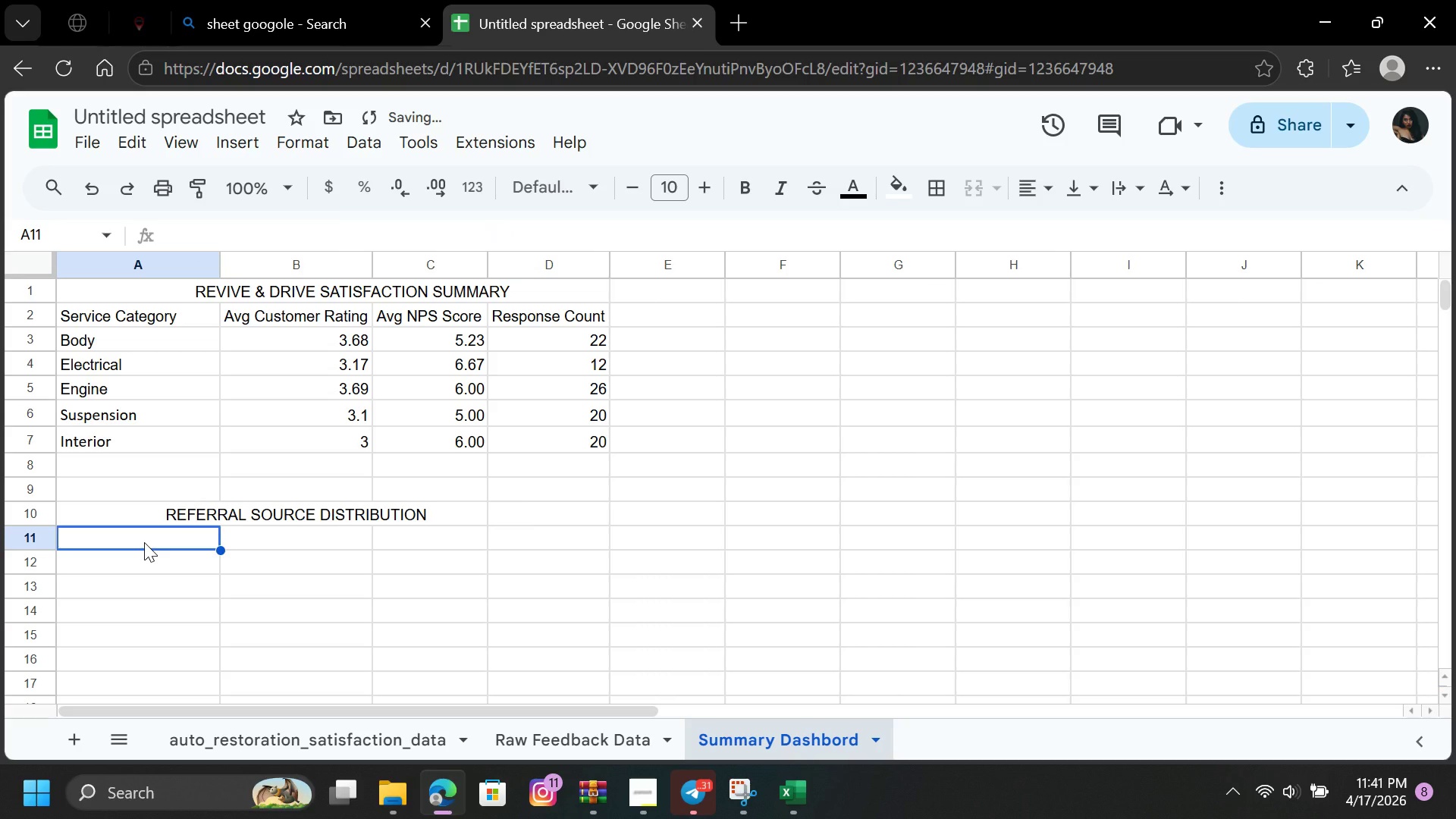 
type(Source)
 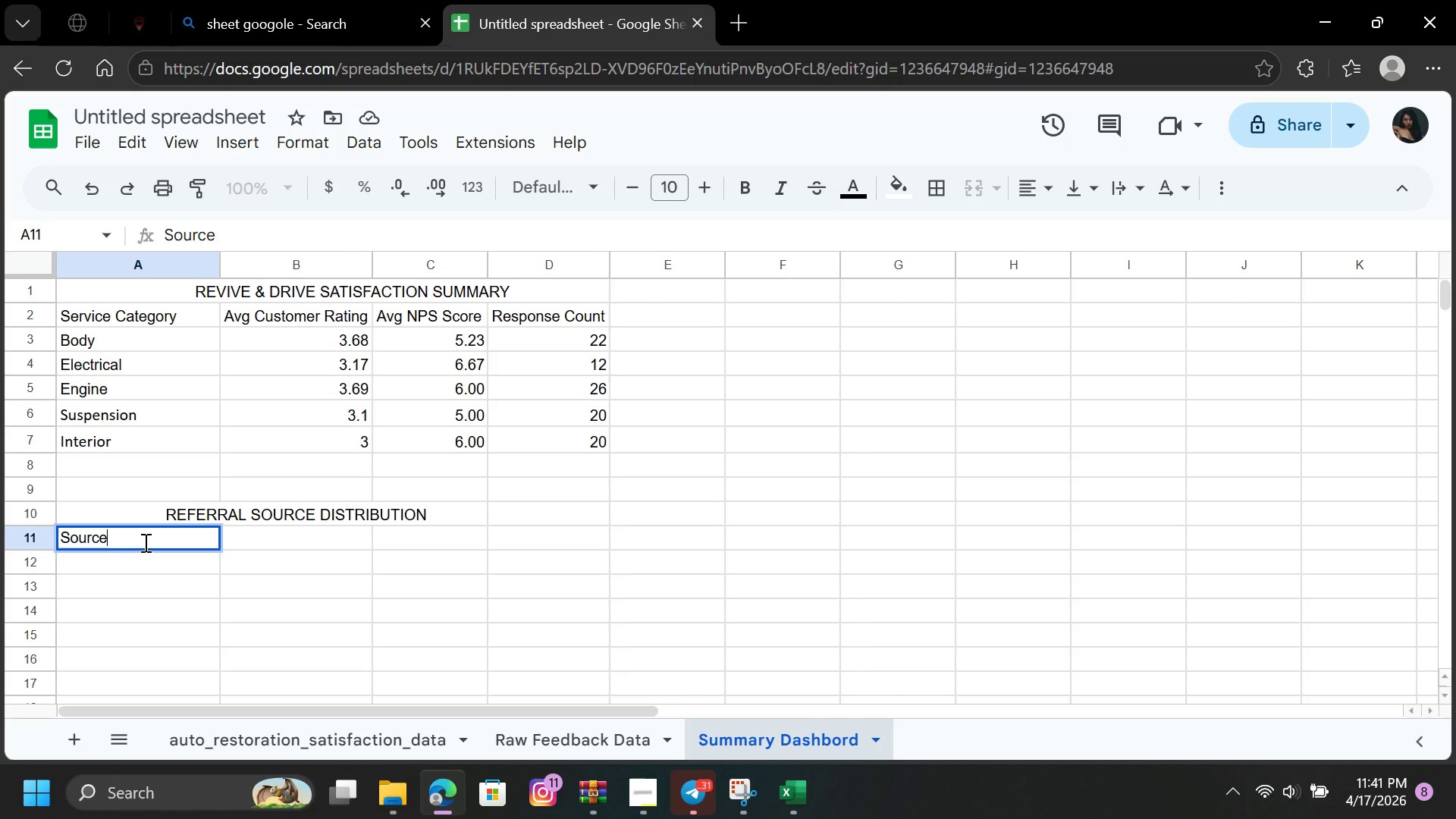 
key(ArrowRight)
 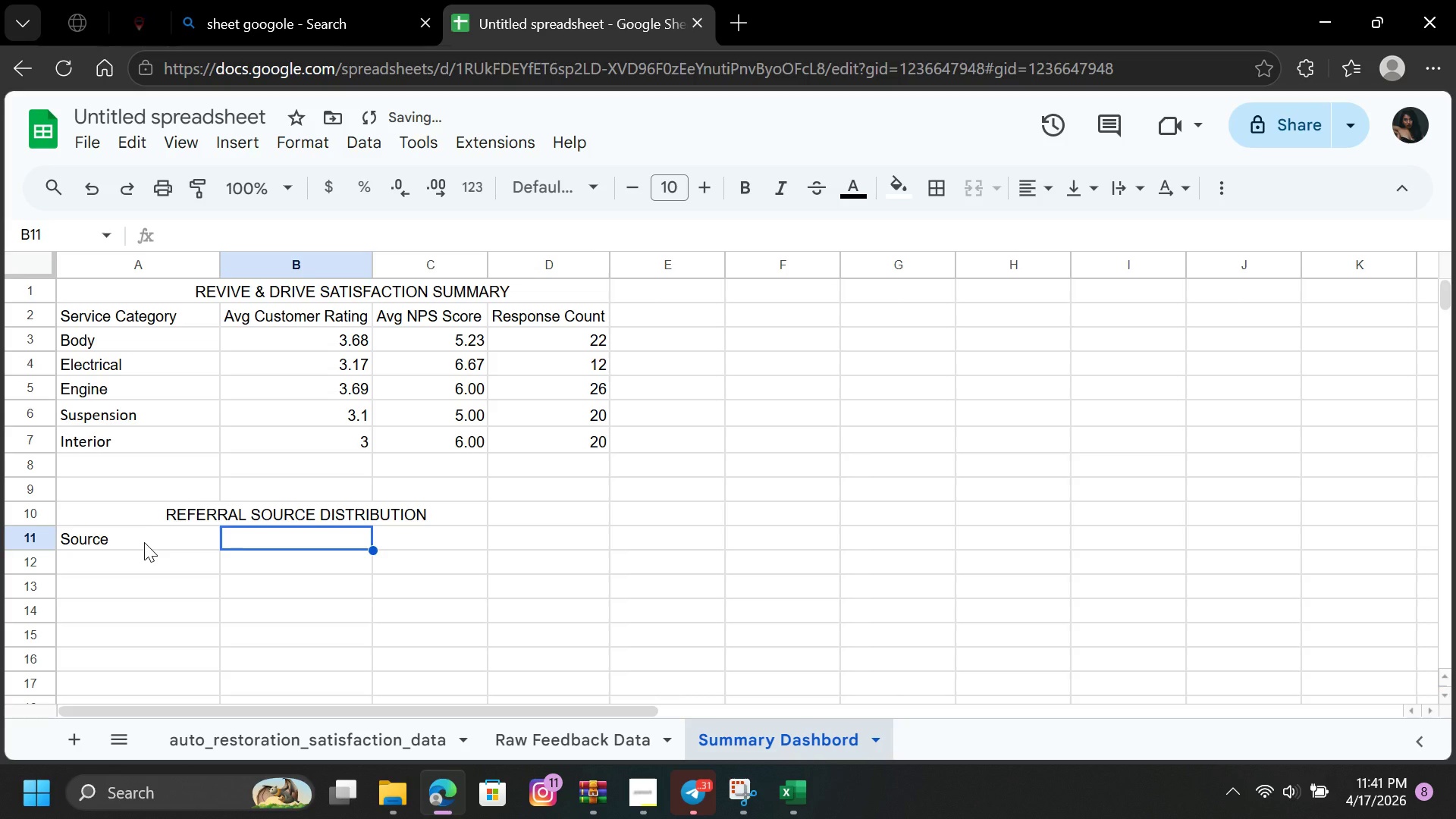 
type(Fe)
key(Backspace)
type(rq)
key(Backspace)
type(eq)
 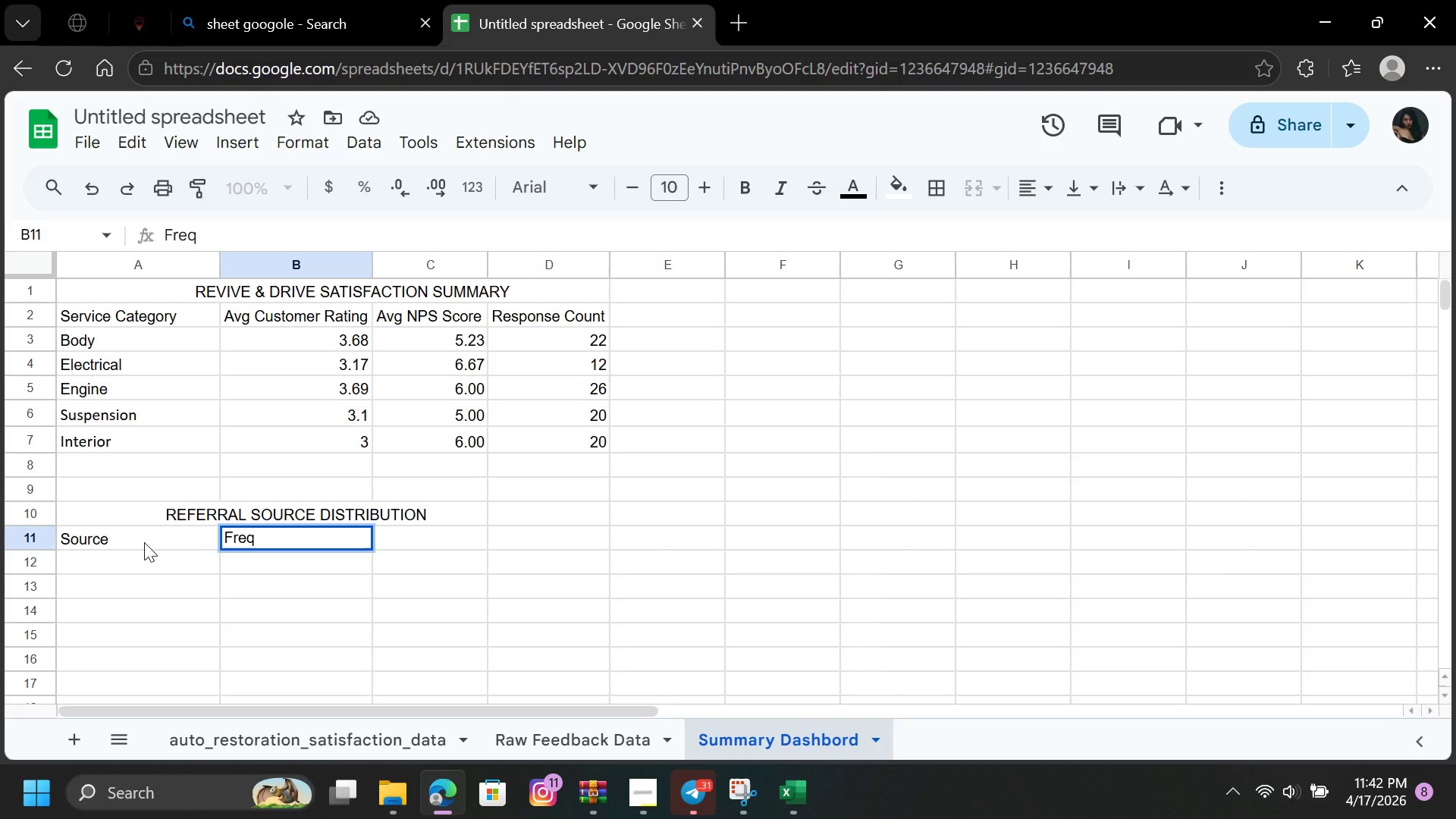 
wait(5.17)
 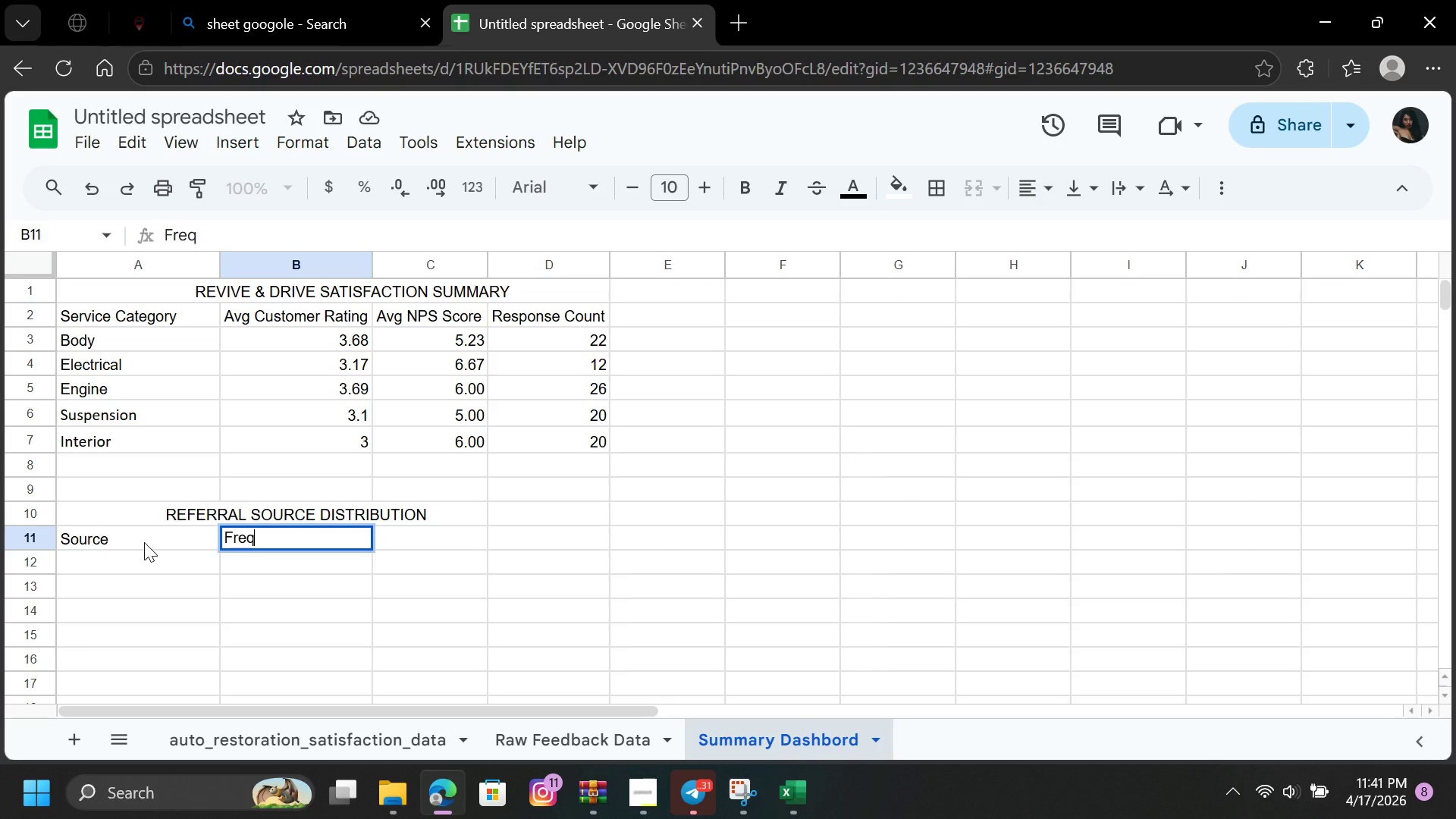 
type(uency)
 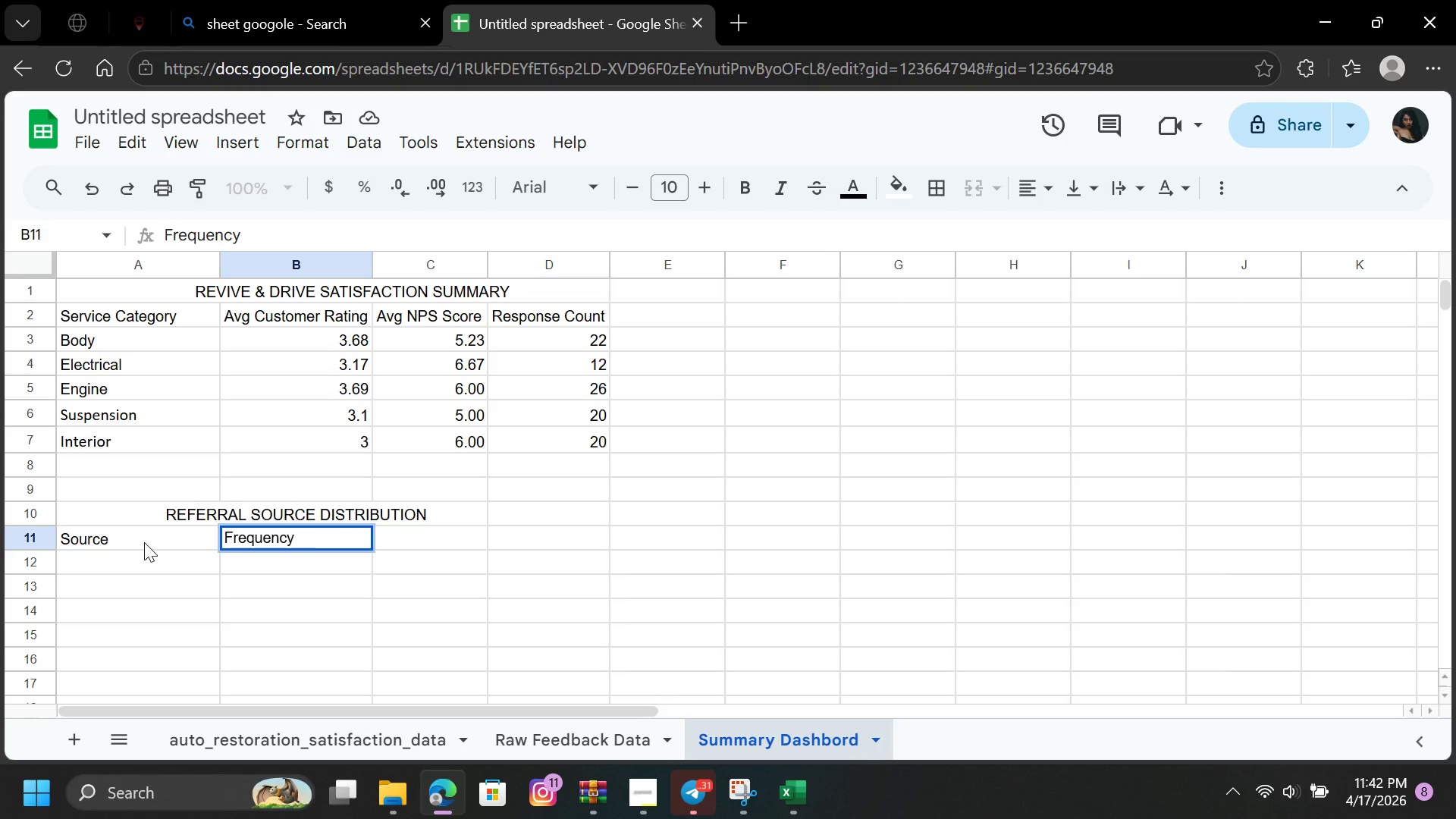 
key(ArrowDown)
 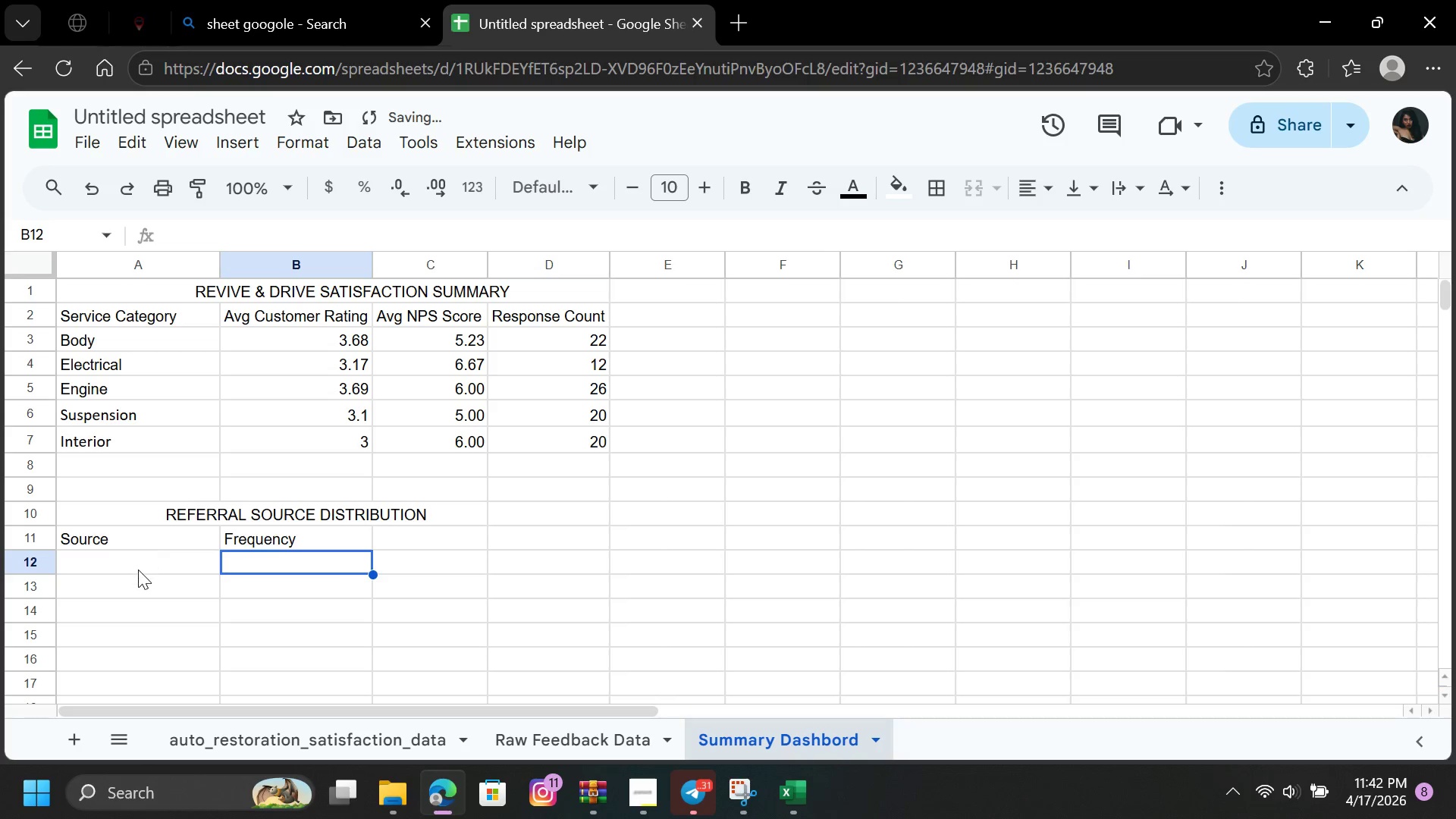 
left_click([138, 571])
 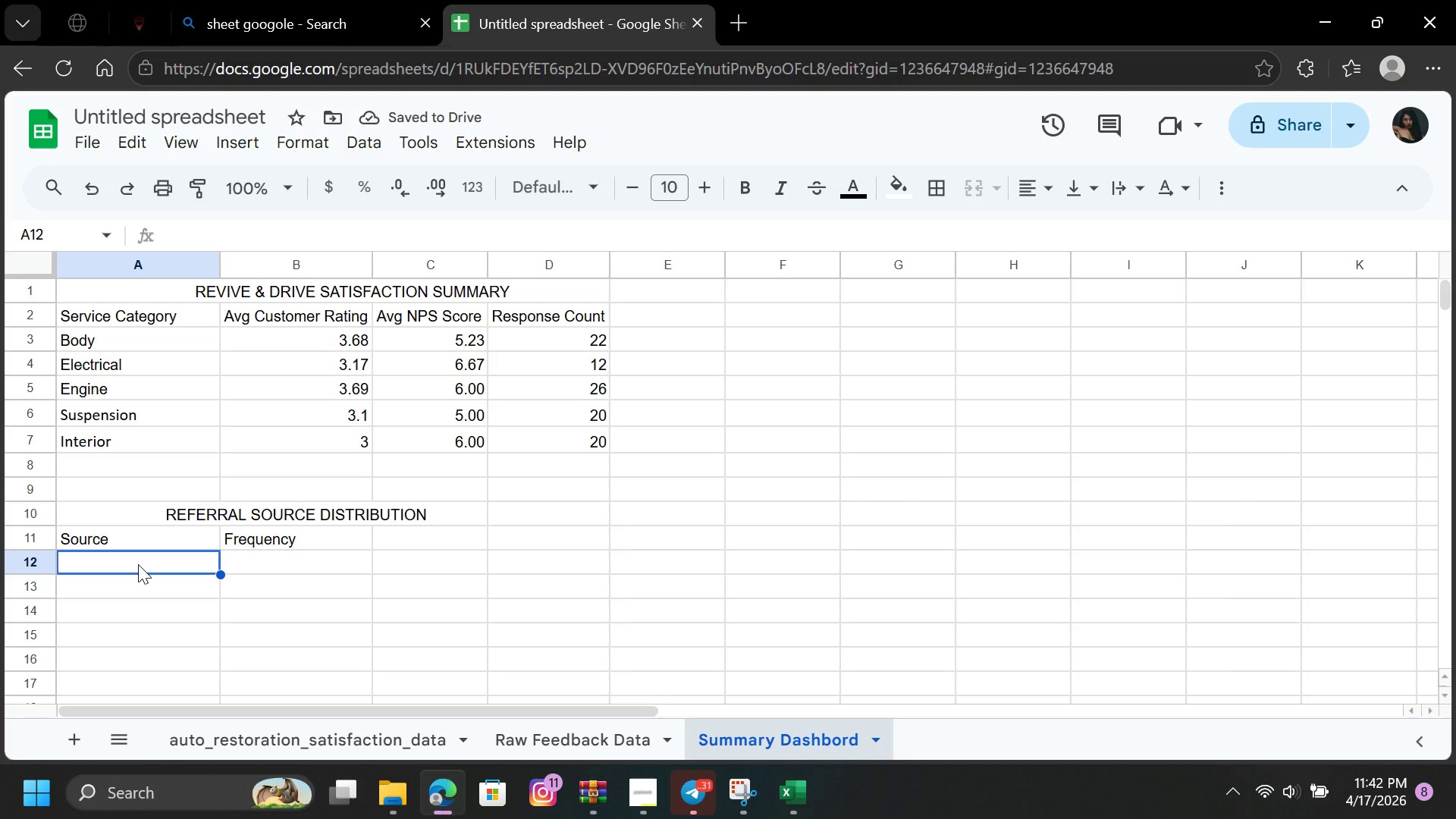 
left_click([138, 564])
 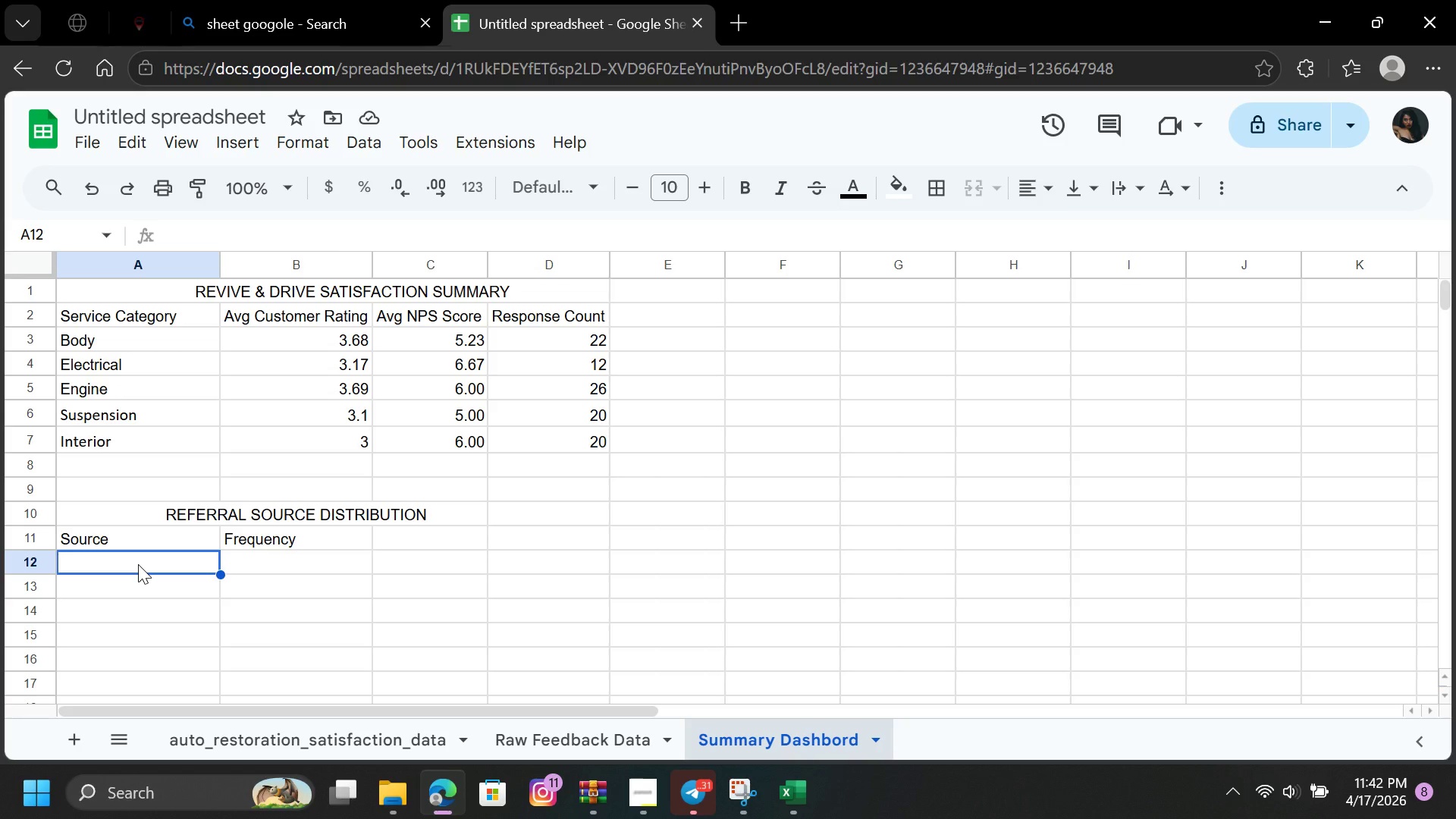 
type(WO)
key(Backspace)
type(ord of )
 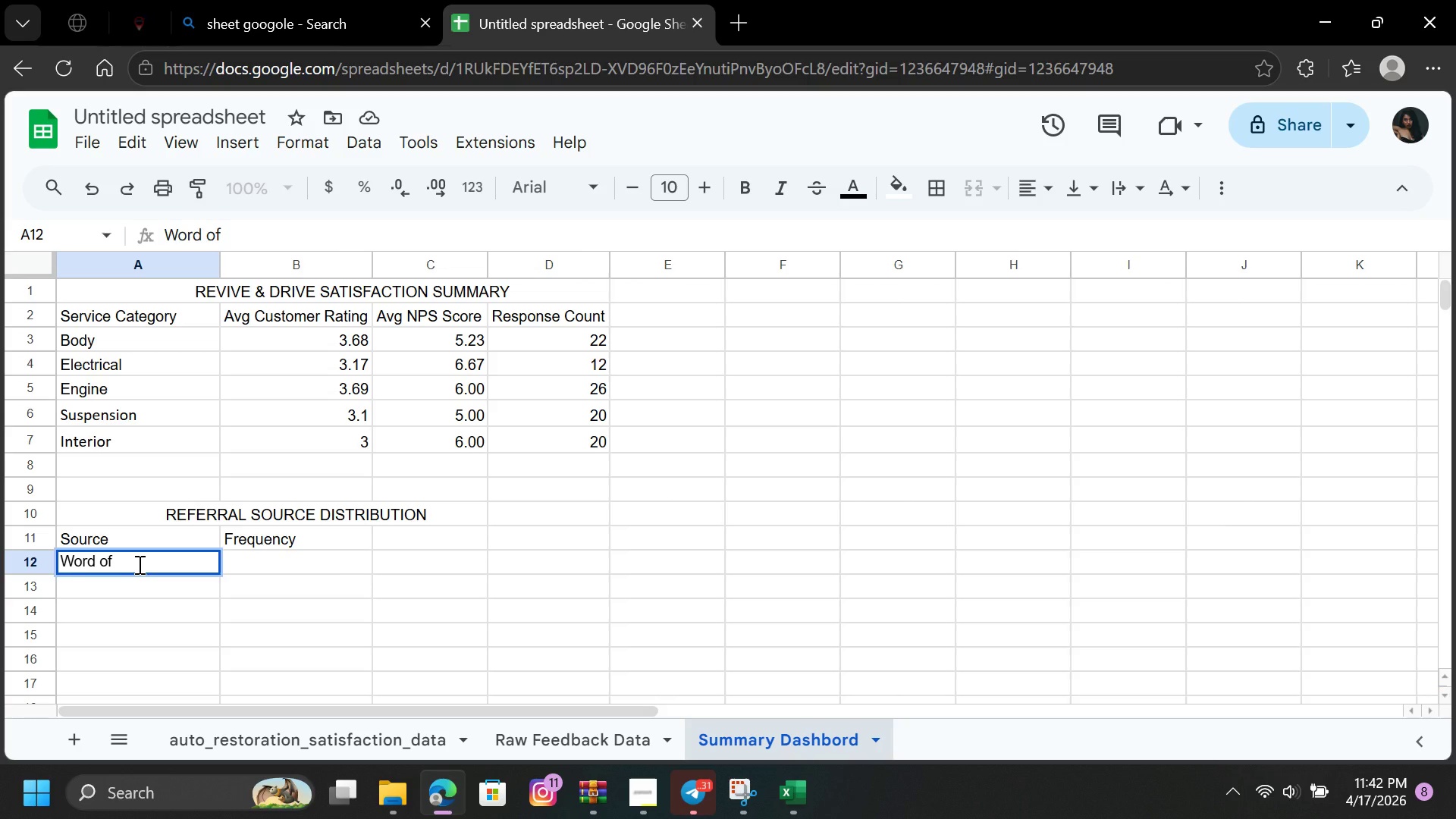 
type(MOUTH)
key(Backspace)
key(Backspace)
key(Backspace)
key(Backspace)
type(outh)
 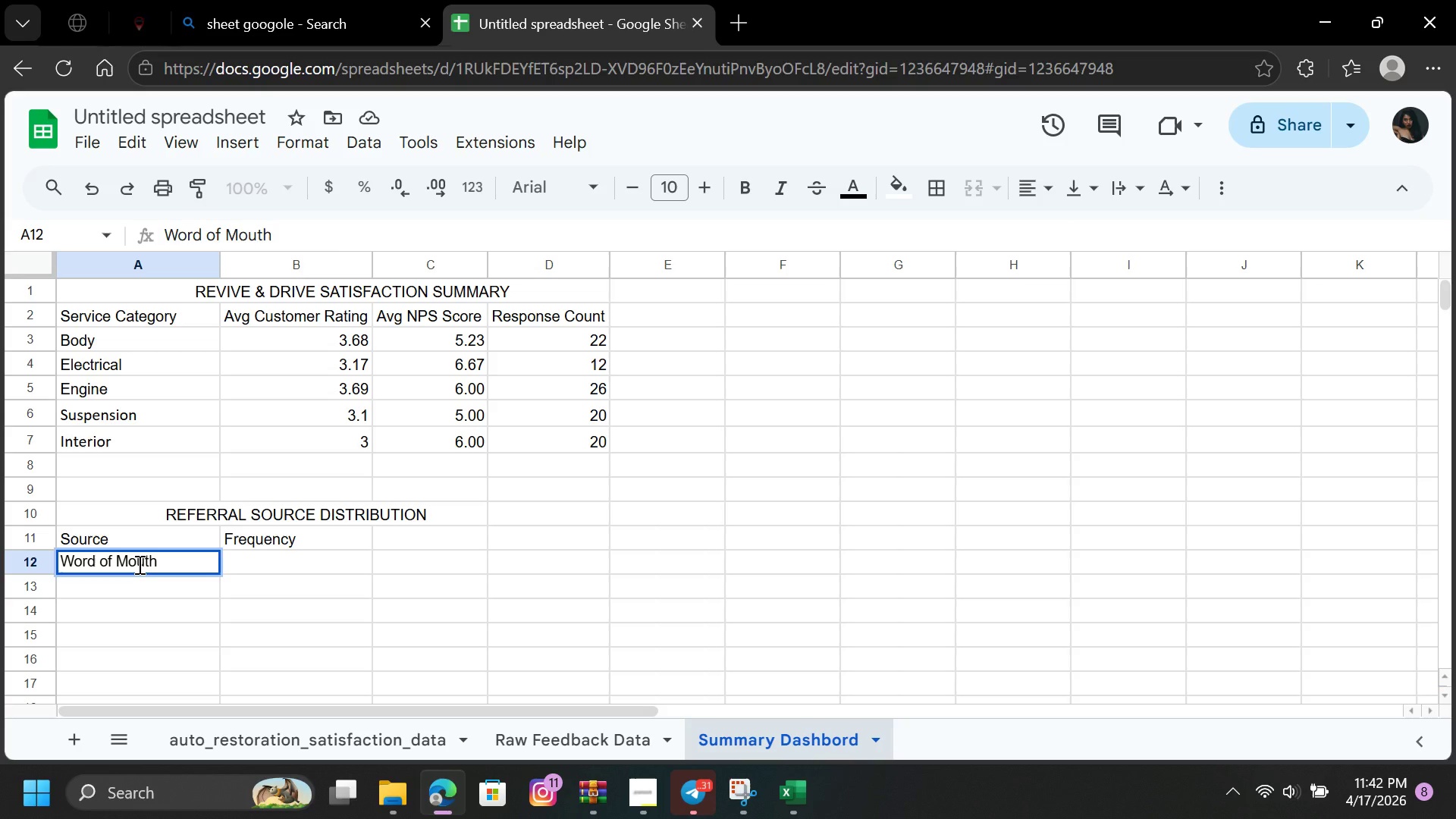 
key(ArrowDown)
 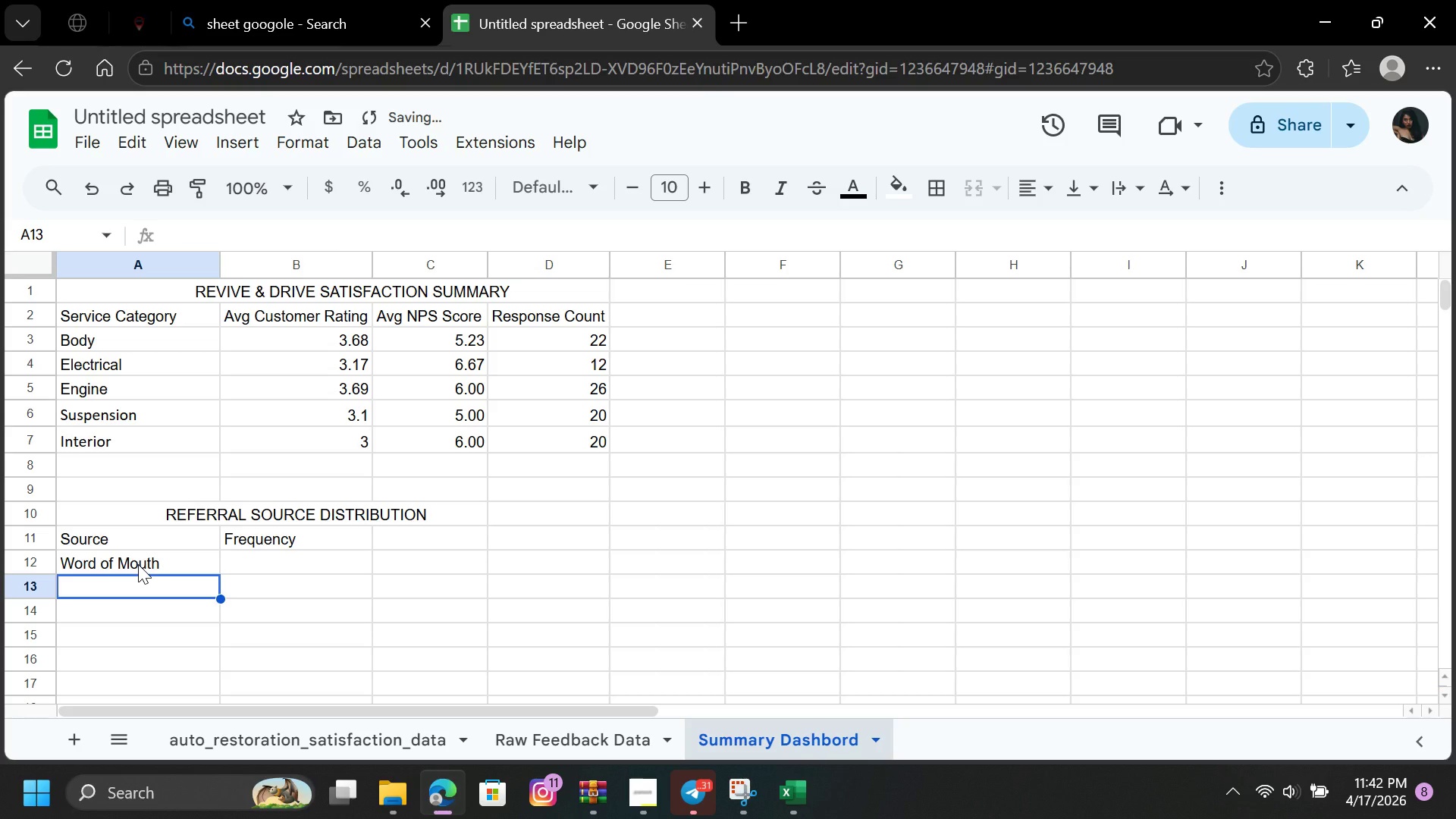 
type(Fe)
key(Backspace)
type(ace)
 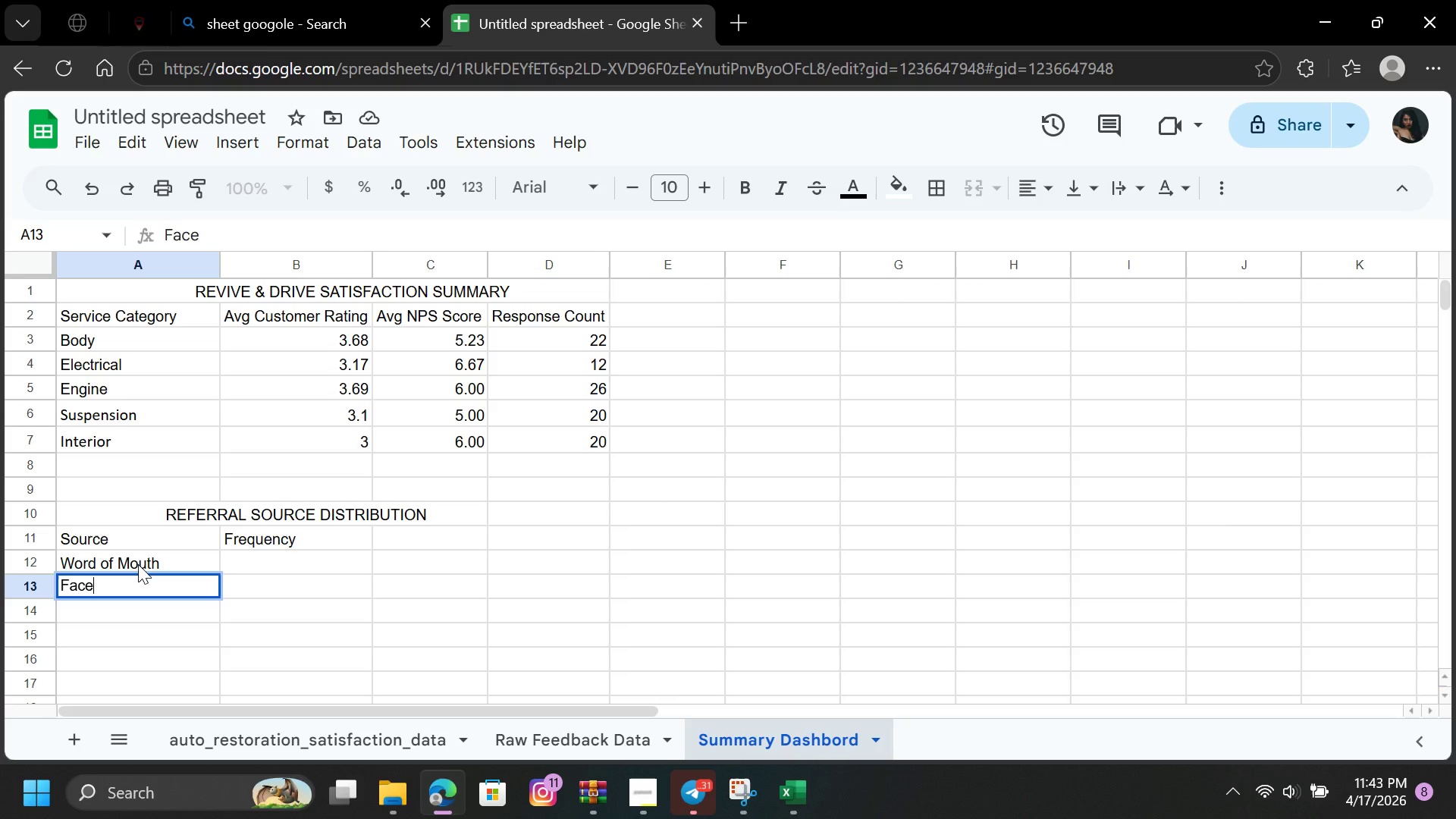 
wait(11.27)
 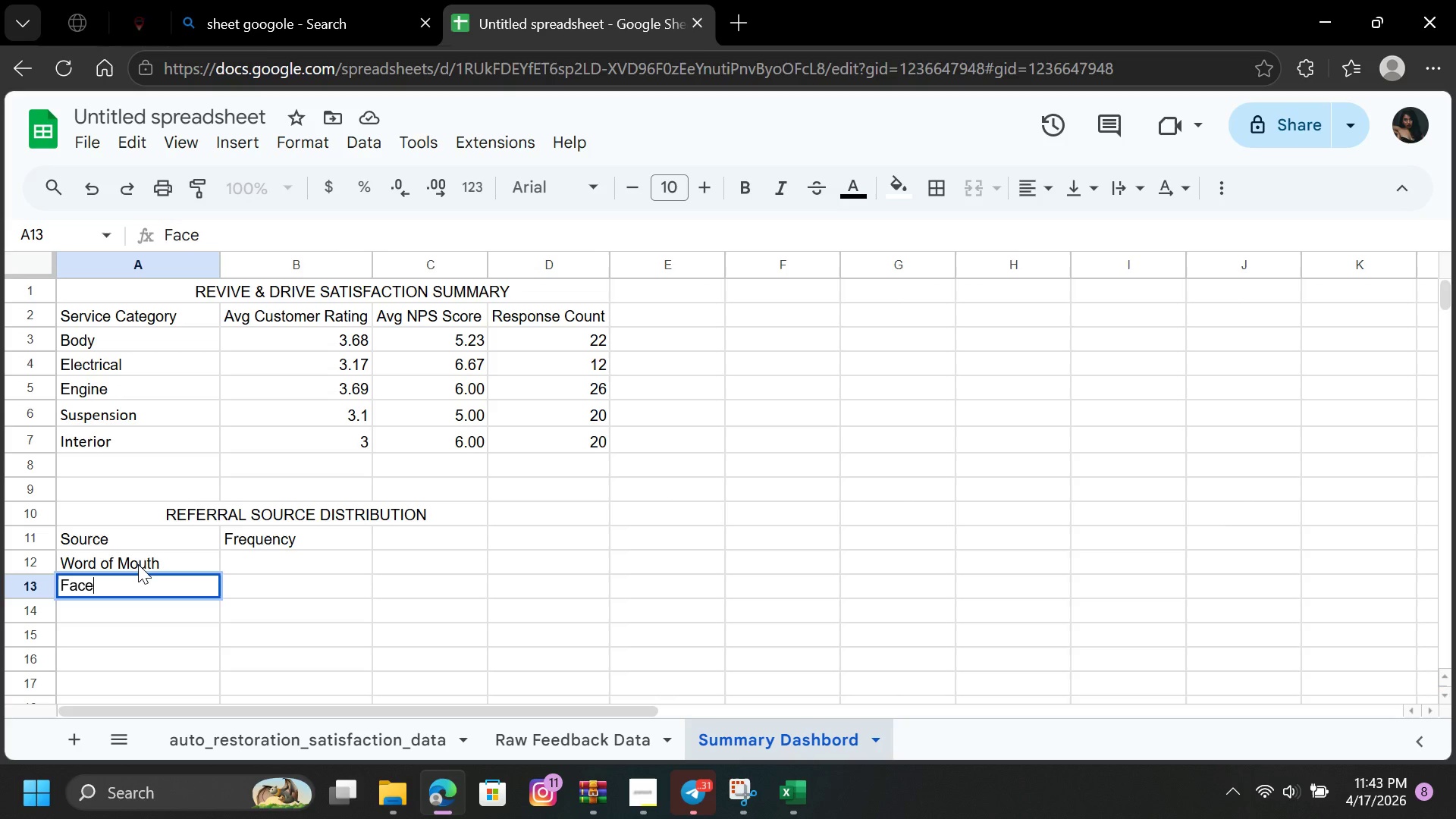 
left_click([642, 782])